 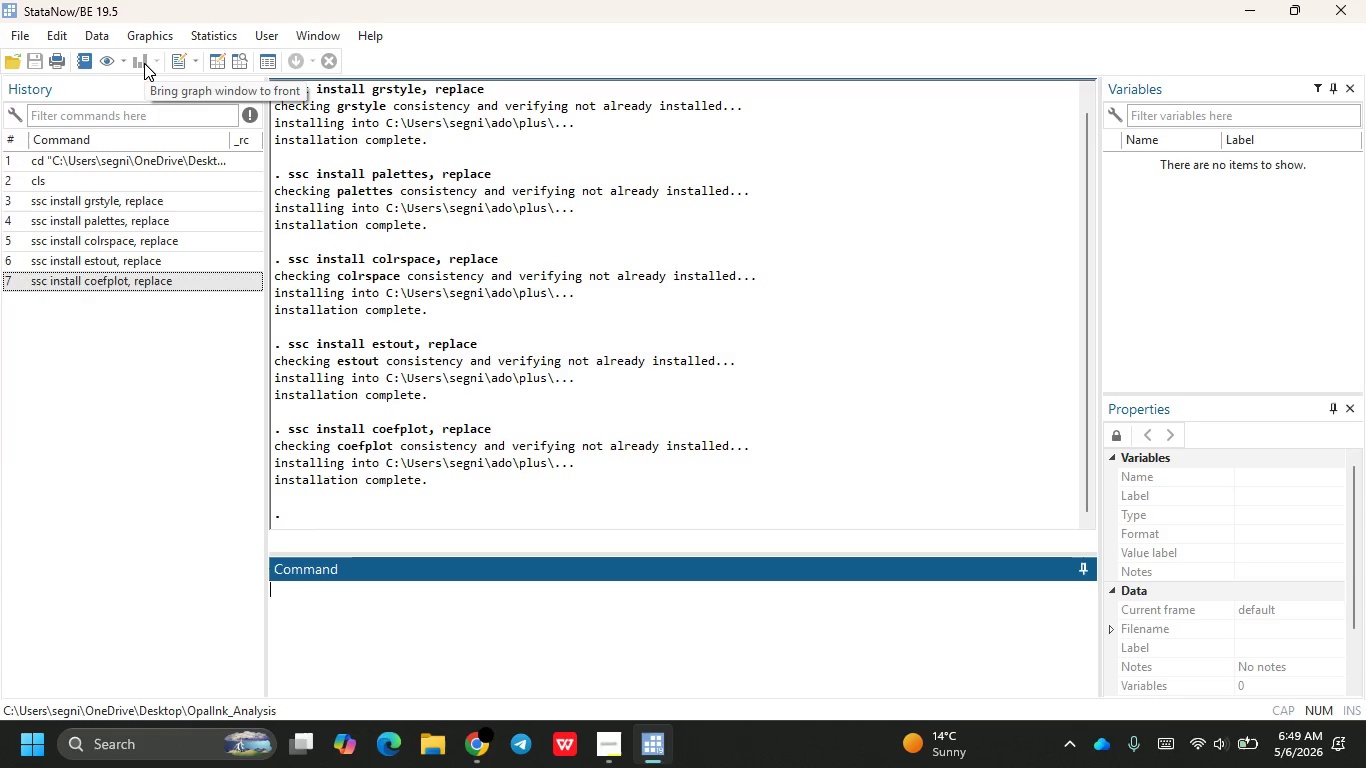 
left_click([174, 63])
 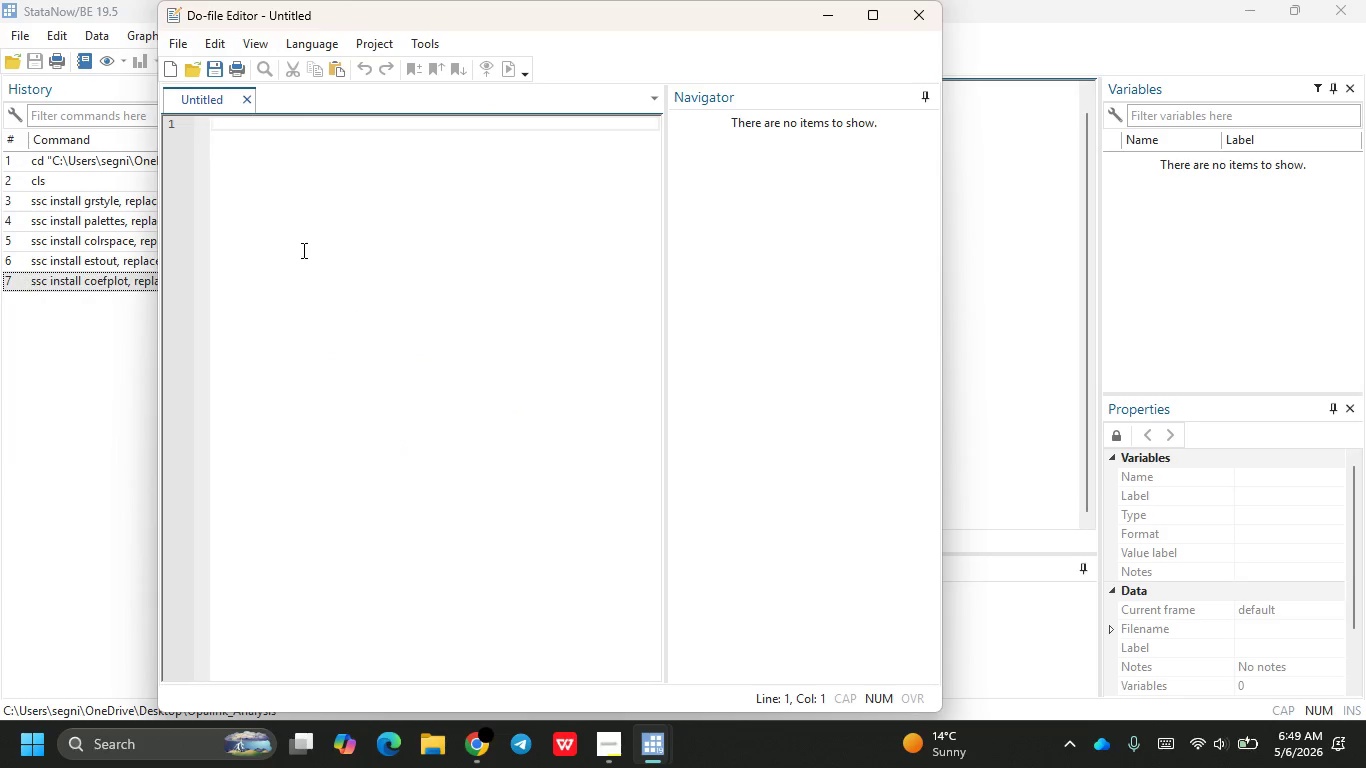 
wait(6.86)
 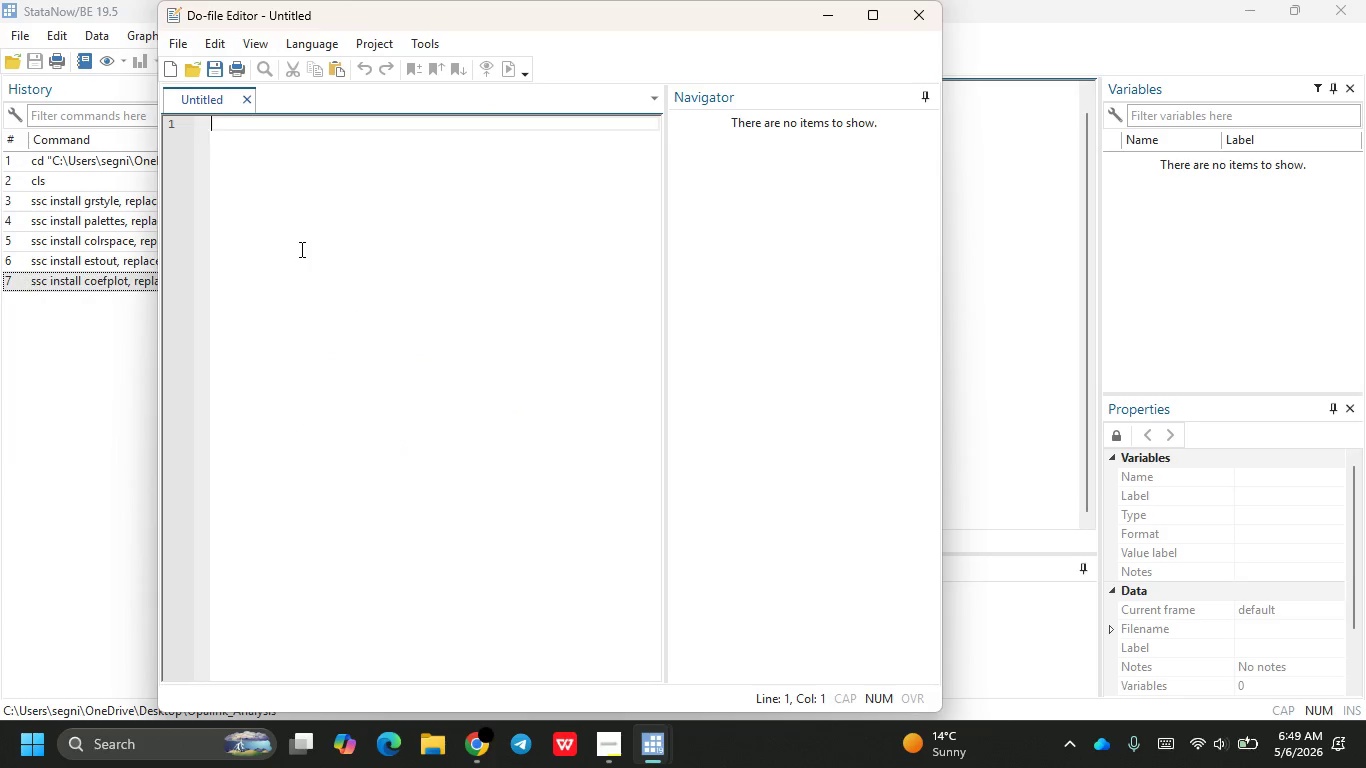 
left_click([870, 22])
 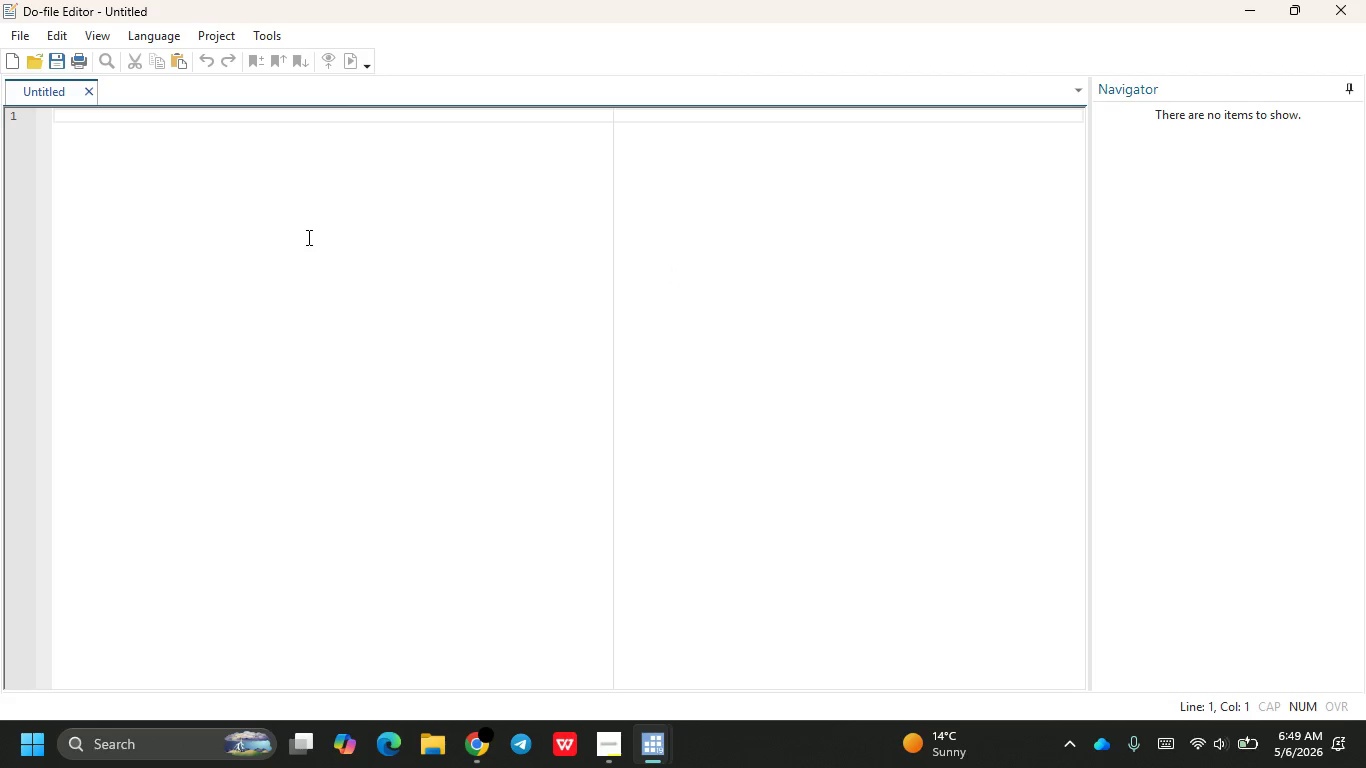 
wait(10.84)
 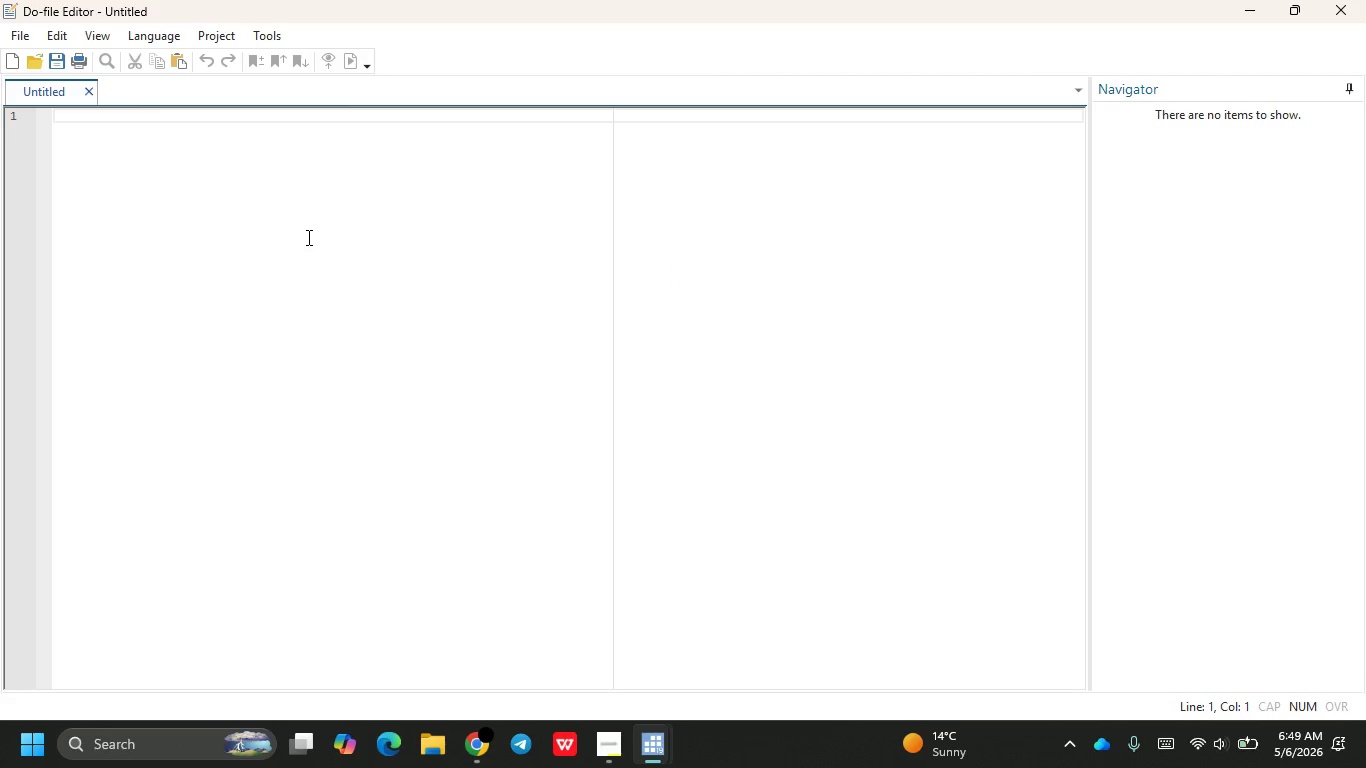 
key(Slash)
 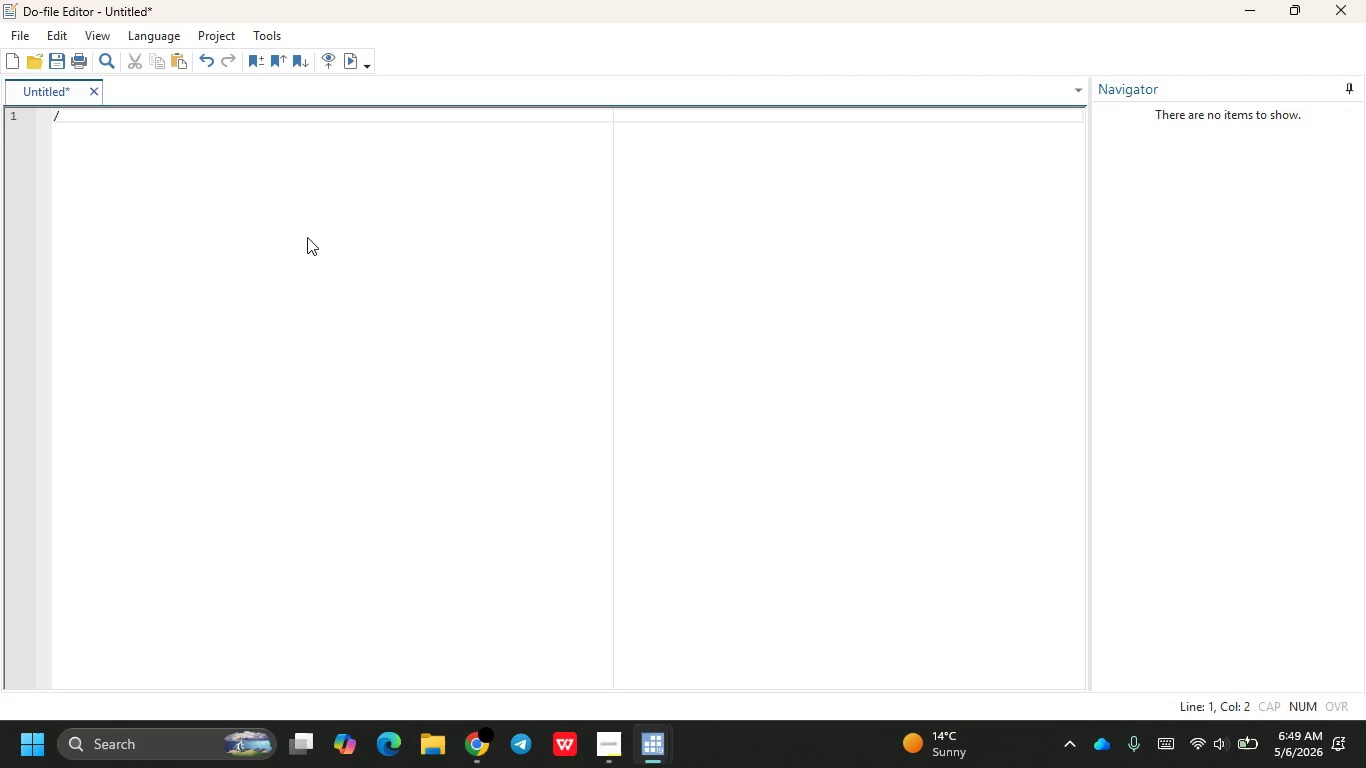 
key(Shift+8)
 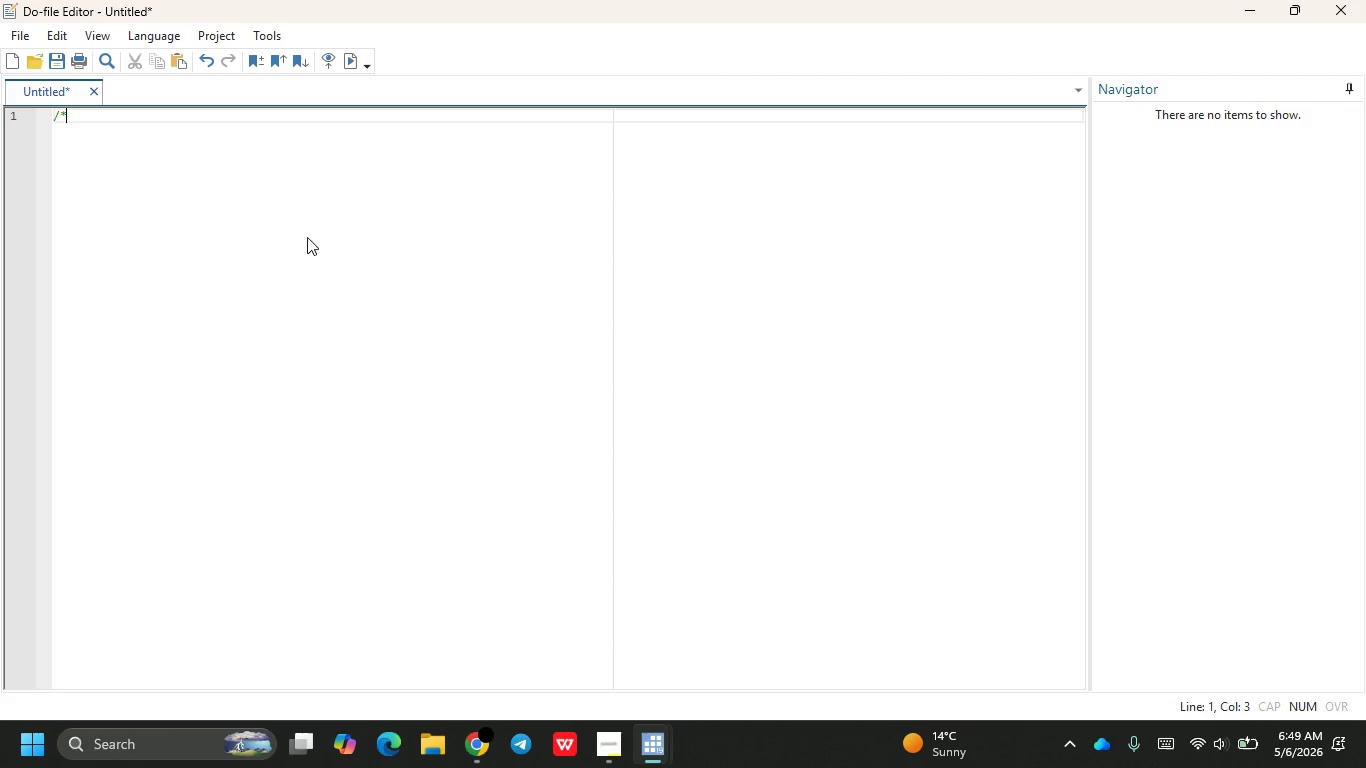 
wait(11.58)
 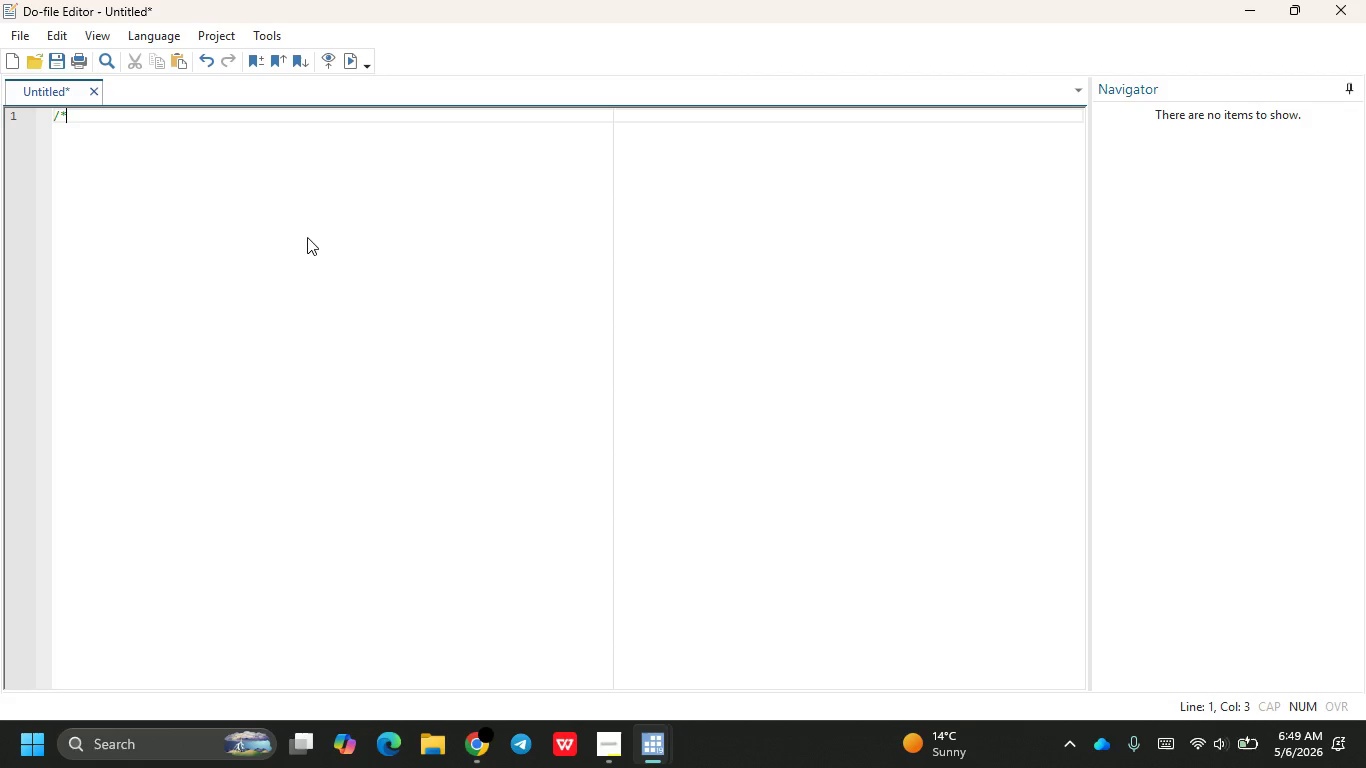 
key(Equal)
 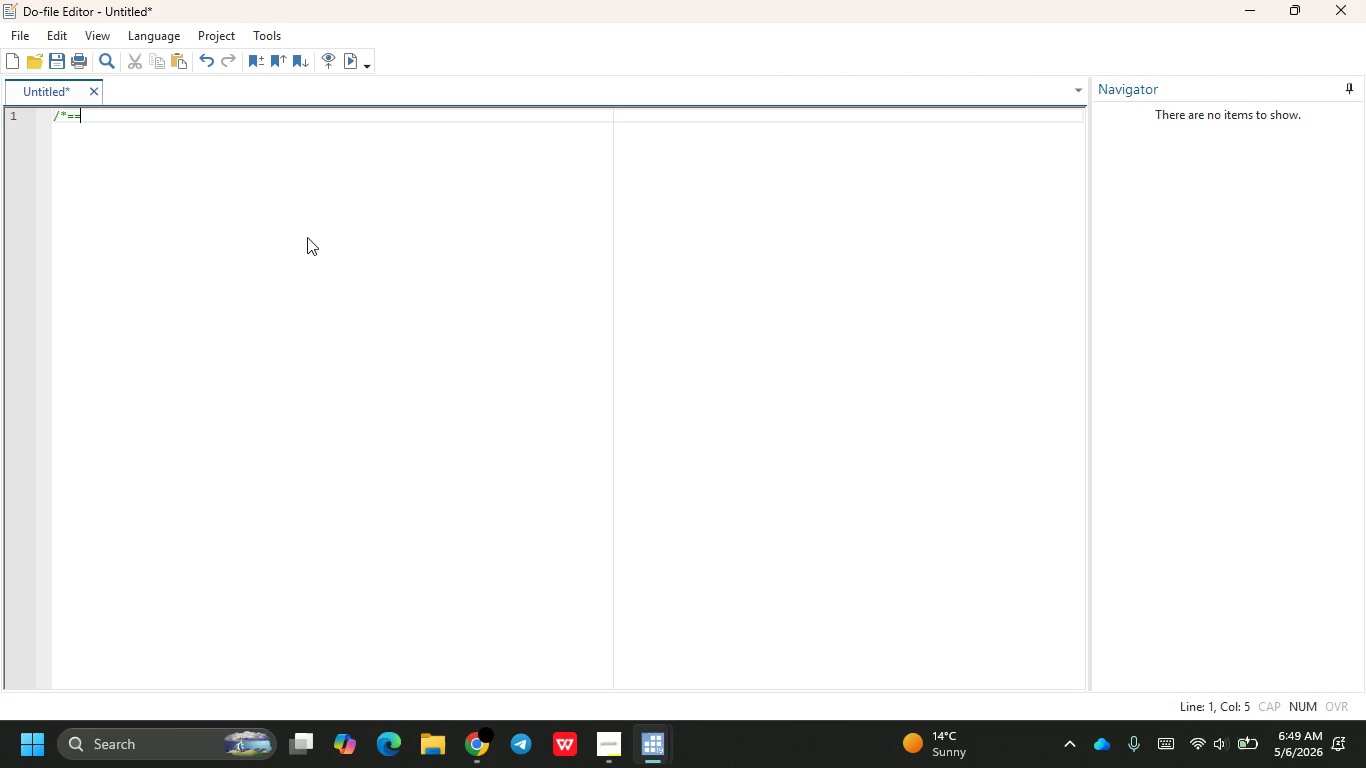 
key(Equal)
 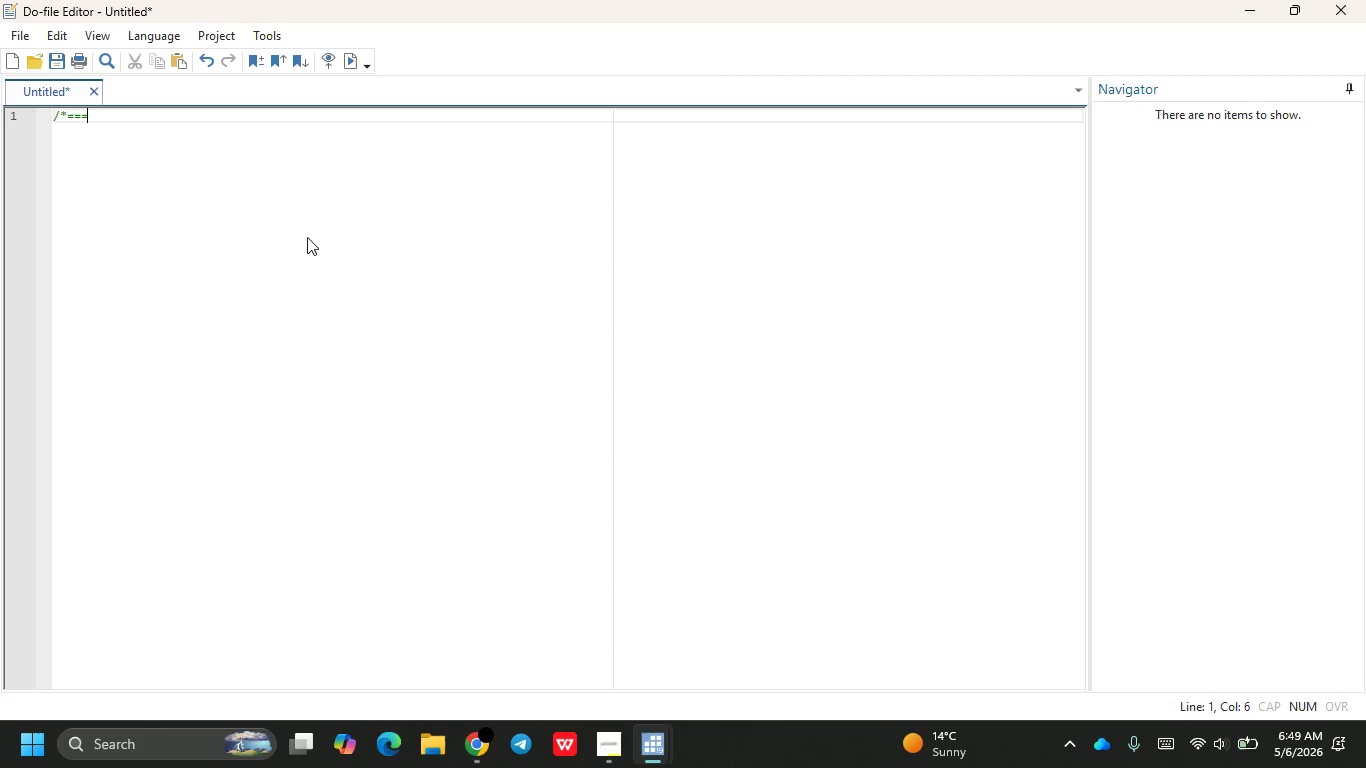 
key(Equal)
 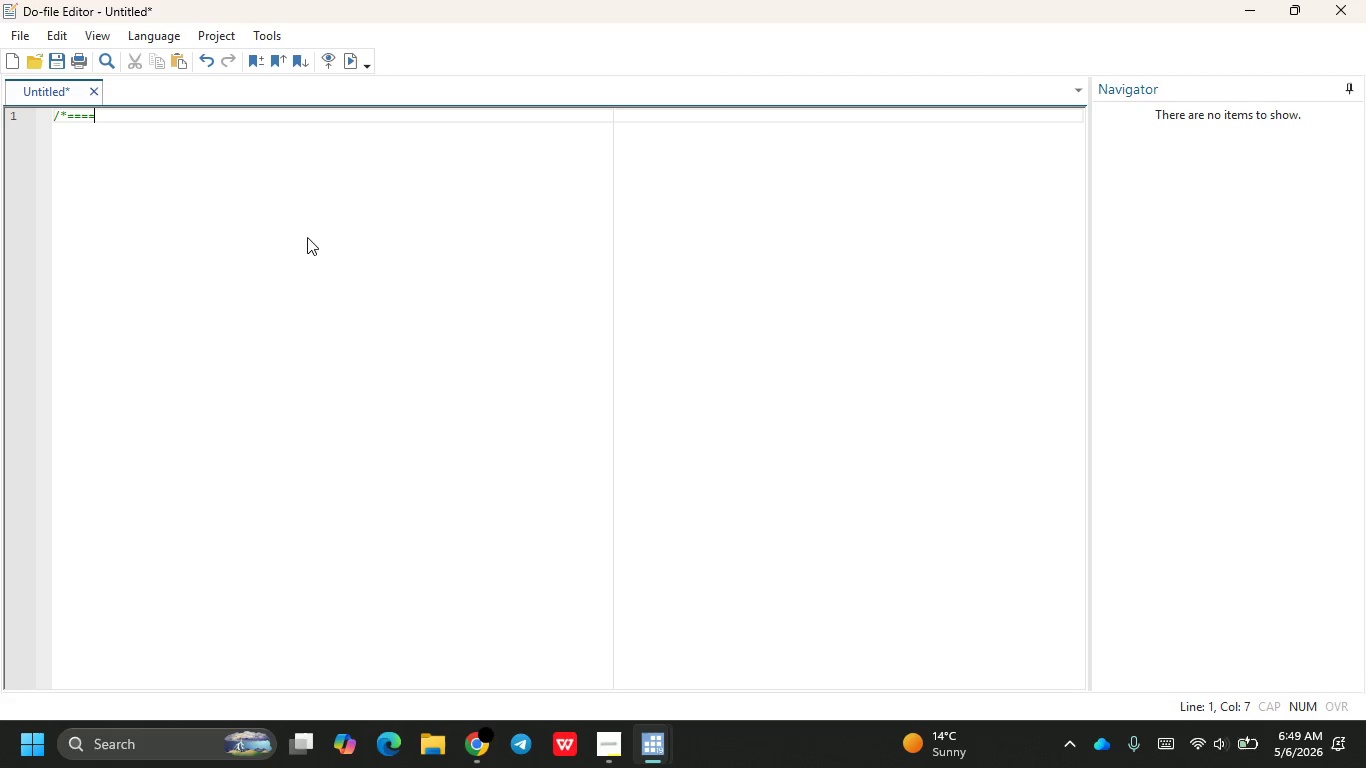 
key(Equal)
 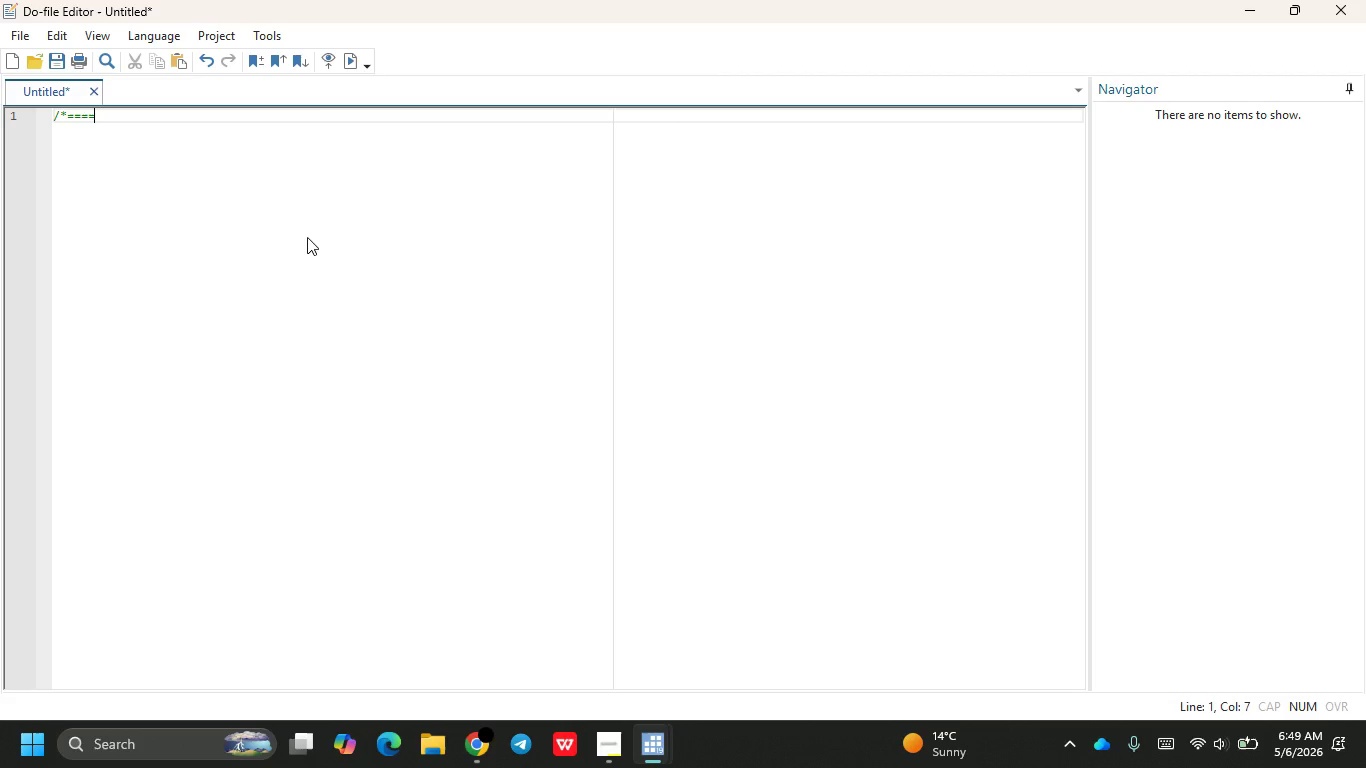 
key(Equal)
 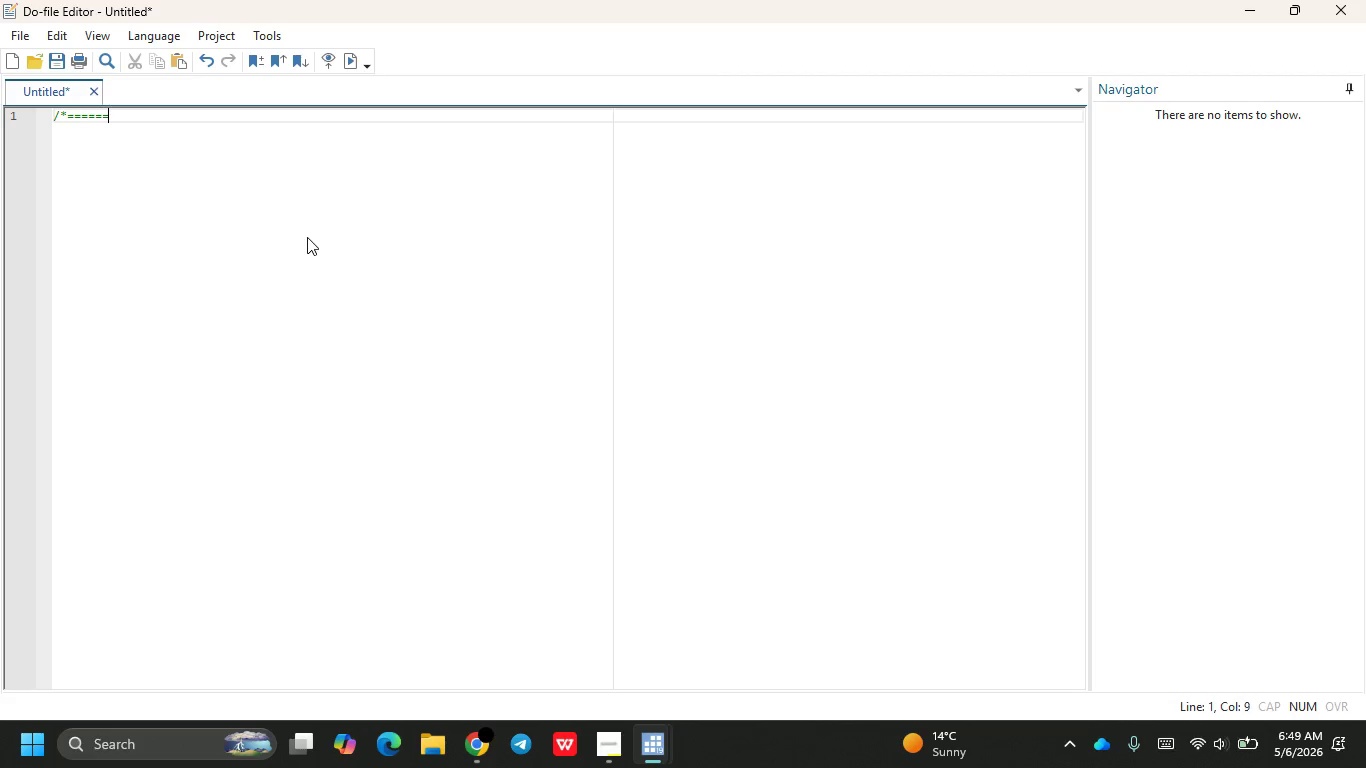 
key(Equal)
 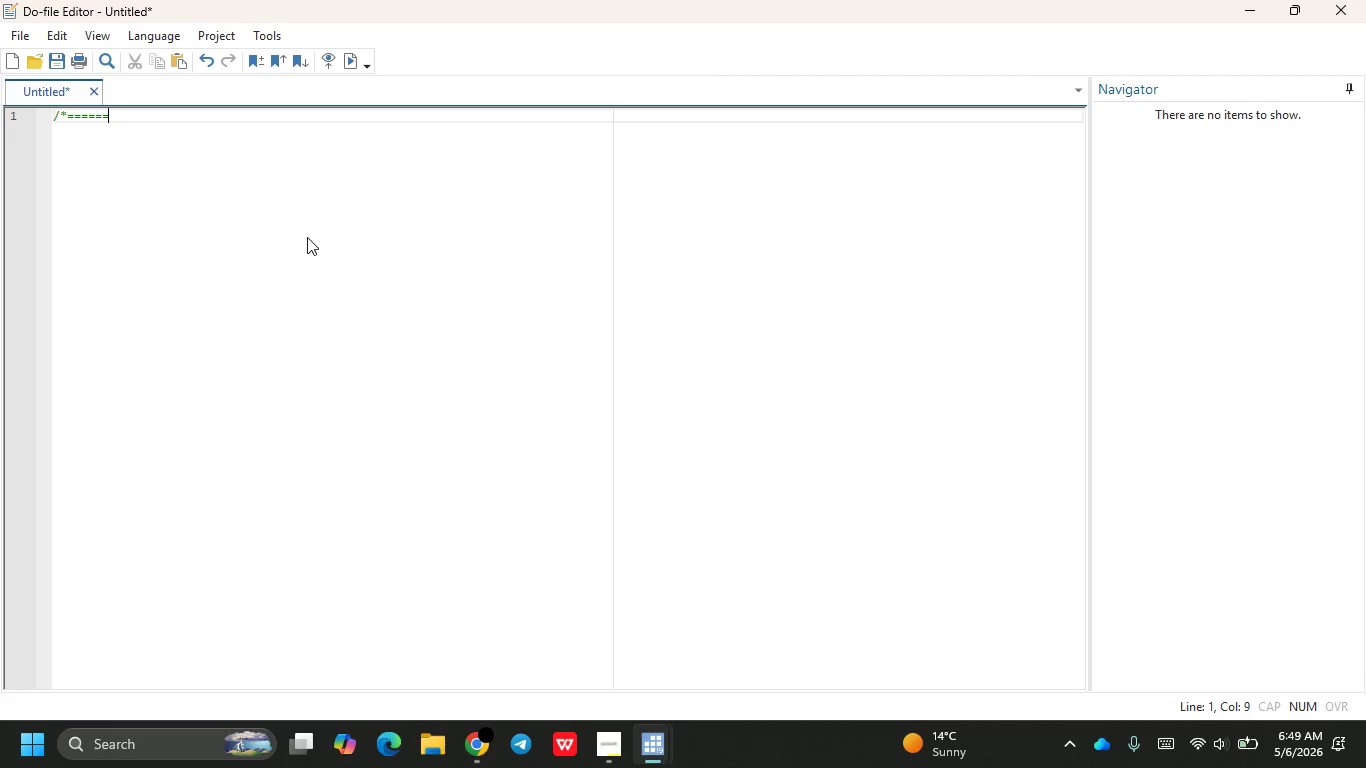 
key(Equal)
 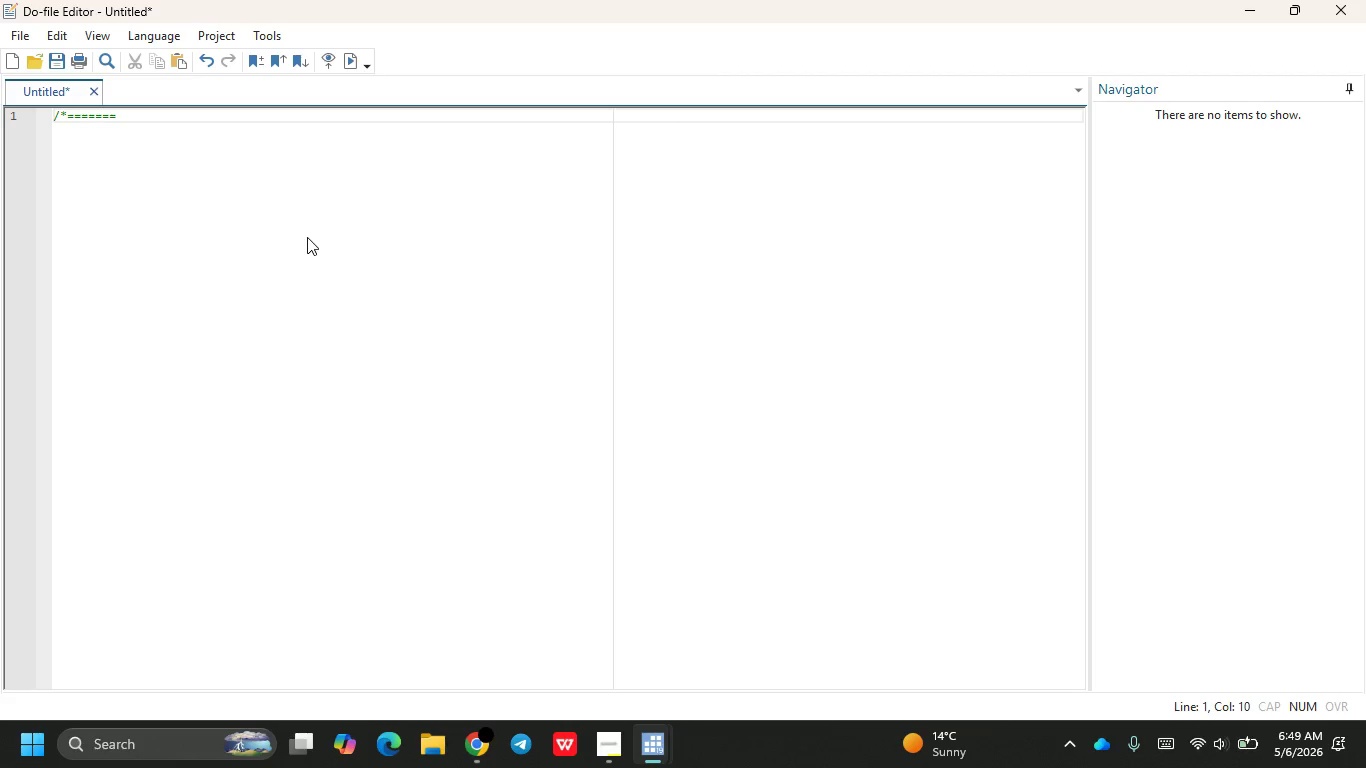 
hold_key(key=Equal, duration=0.72)
 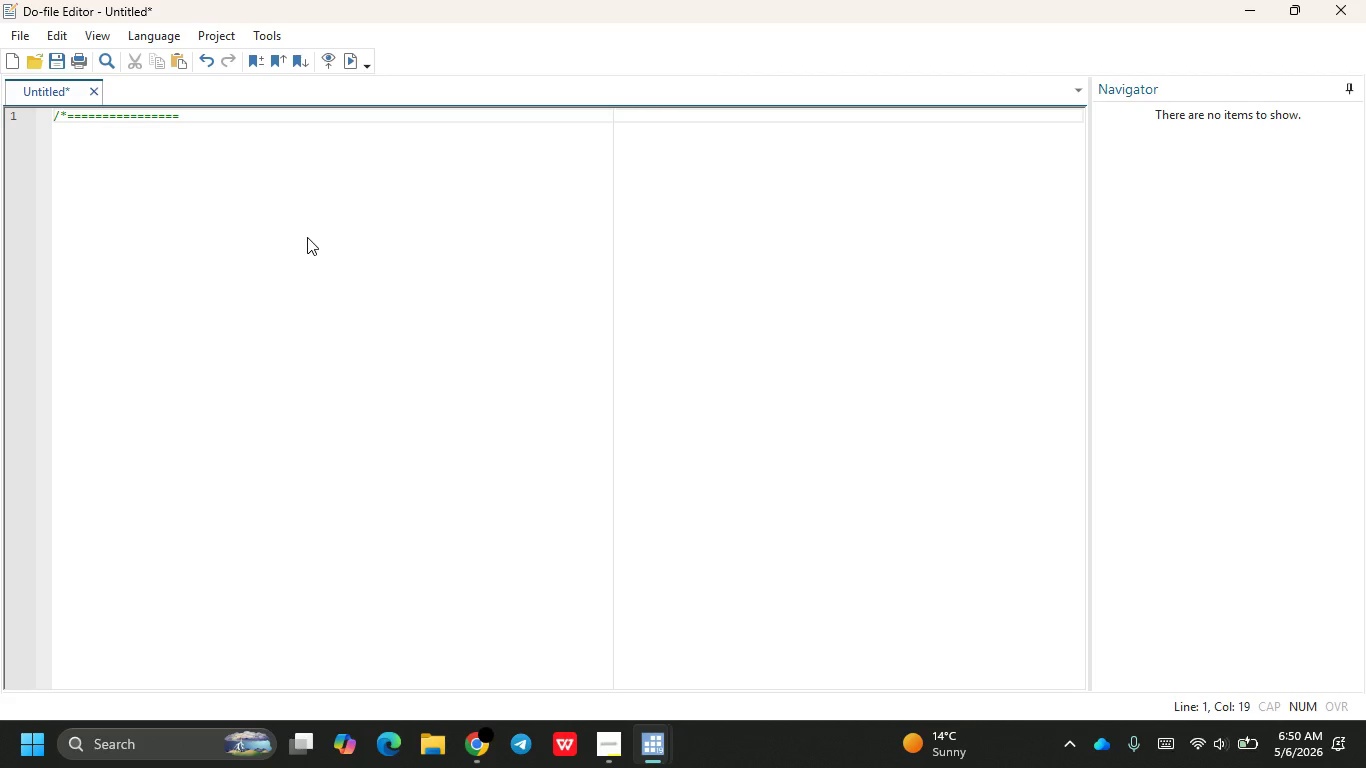 
wait(11.12)
 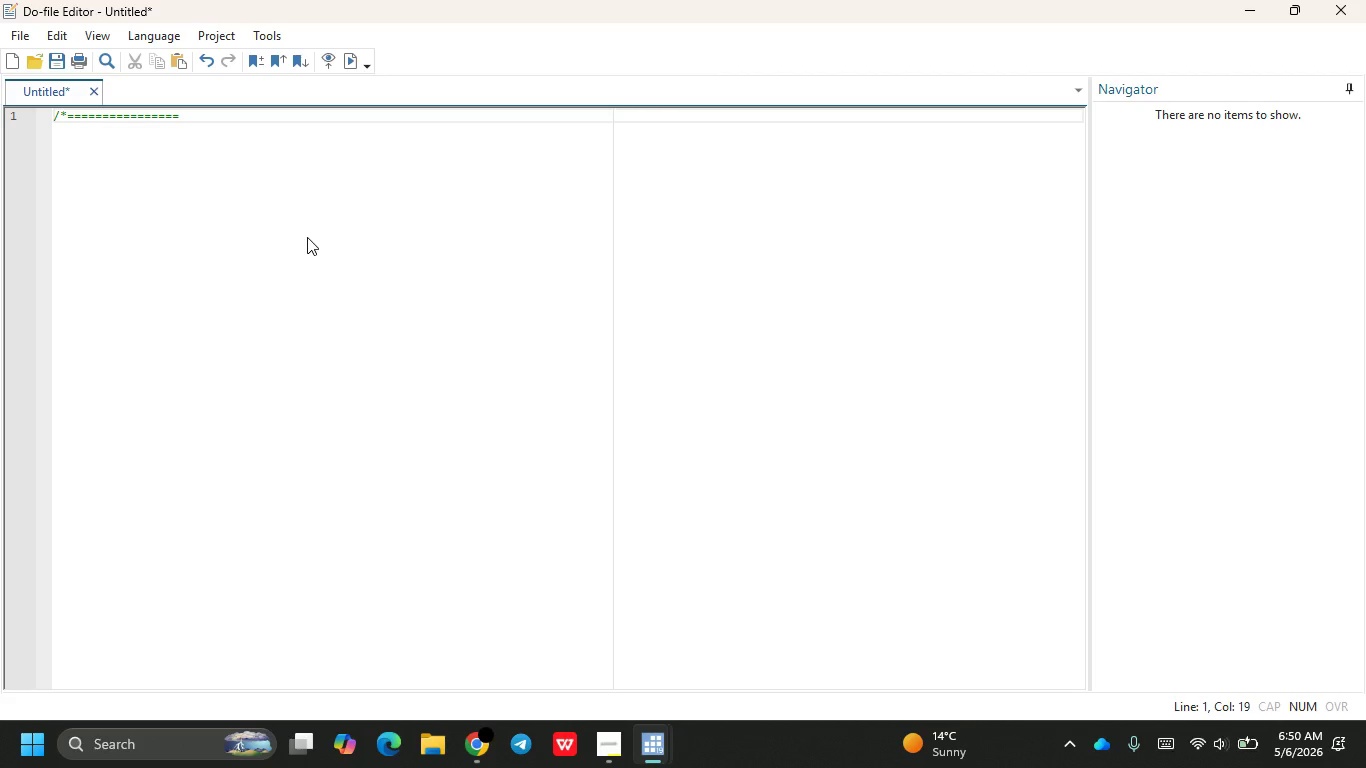 
hold_key(key=Equal, duration=1.12)
 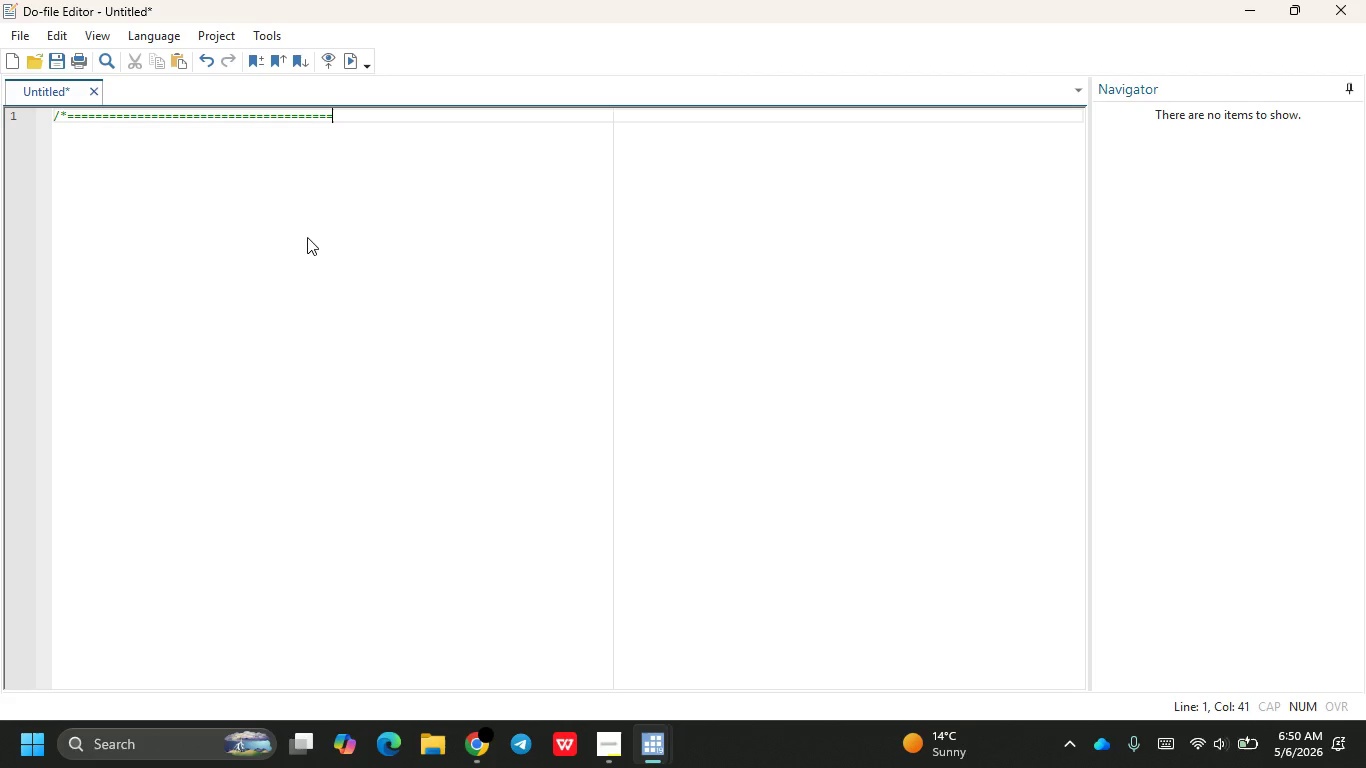 
key(Enter)
 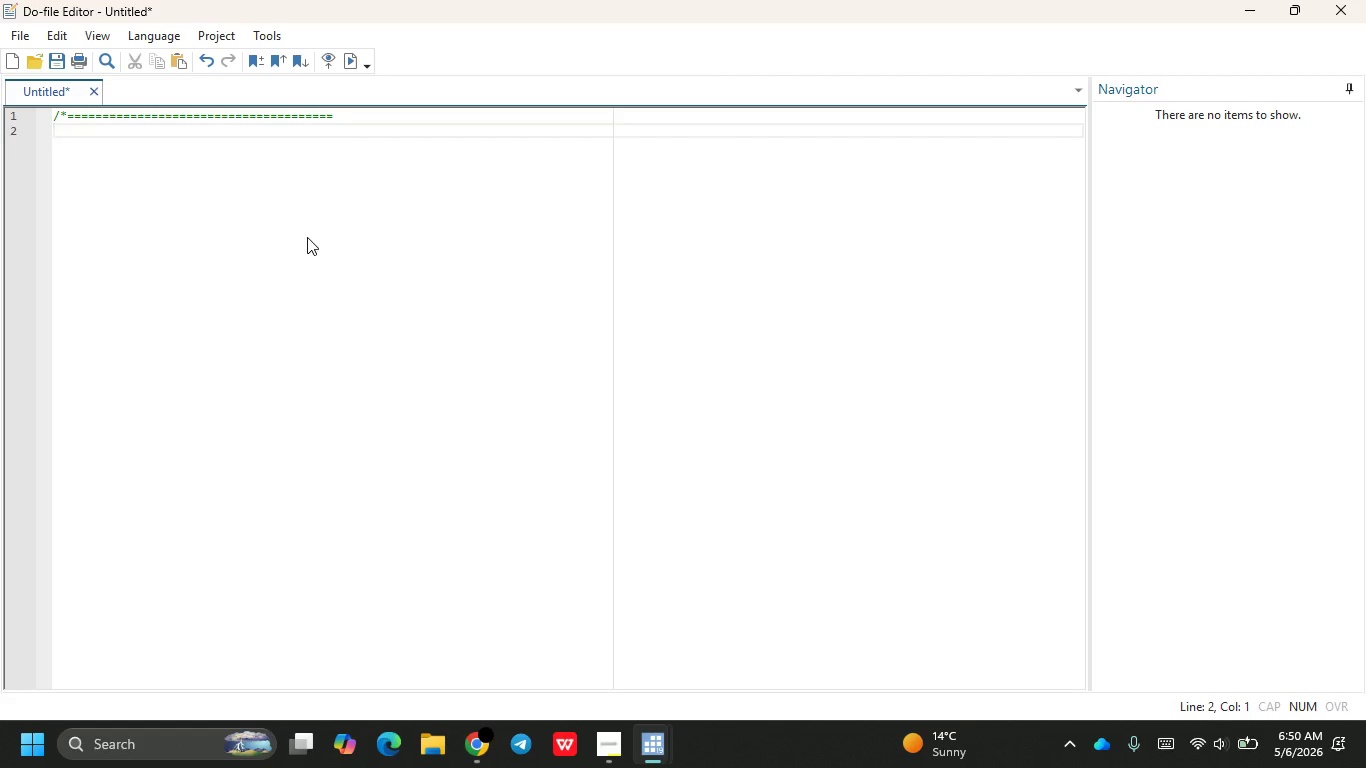 
type(  Opal & Ink Bouit)
key(Backspace)
type(iqu)
key(Backspace)
key(Backspace)
key(Backspace)
key(Backspace)
type(tique Rer)
key(Backspace)
type(tail )
 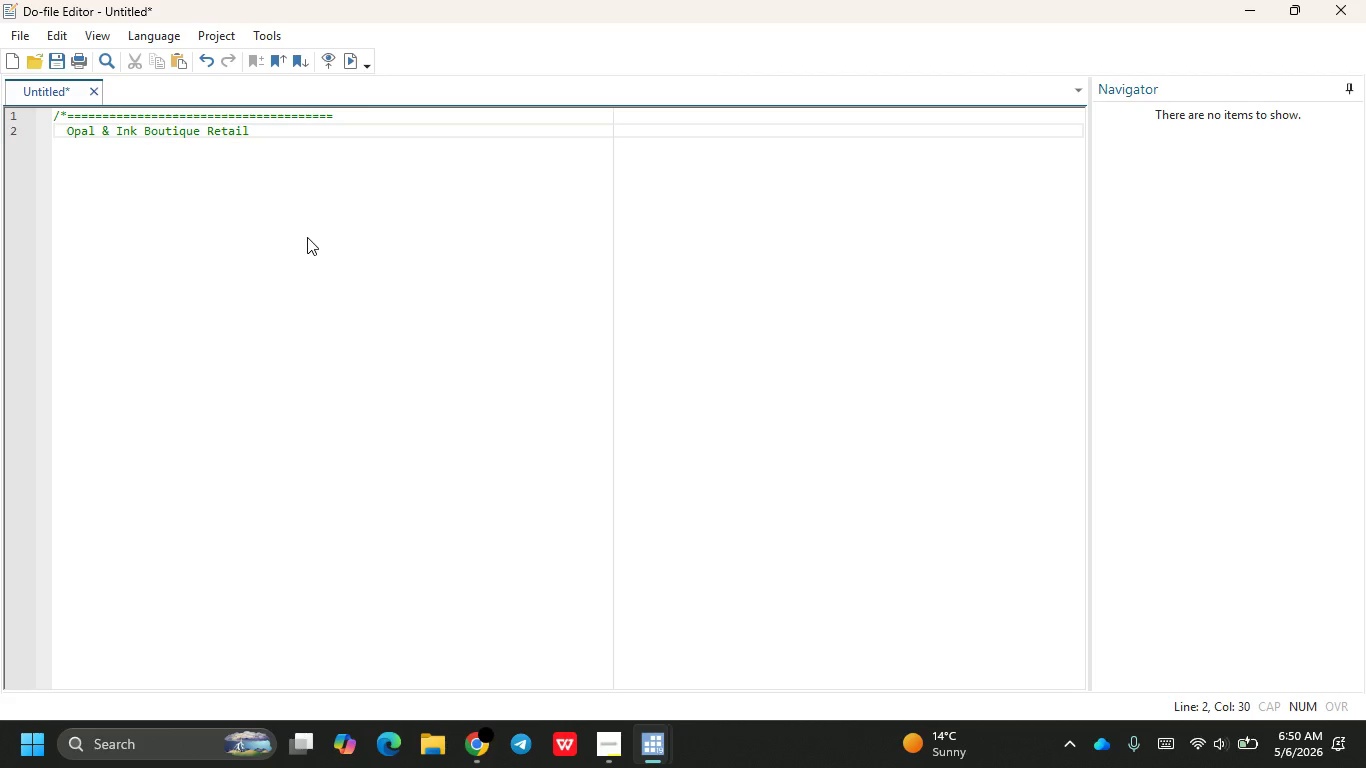 
wait(8.52)
 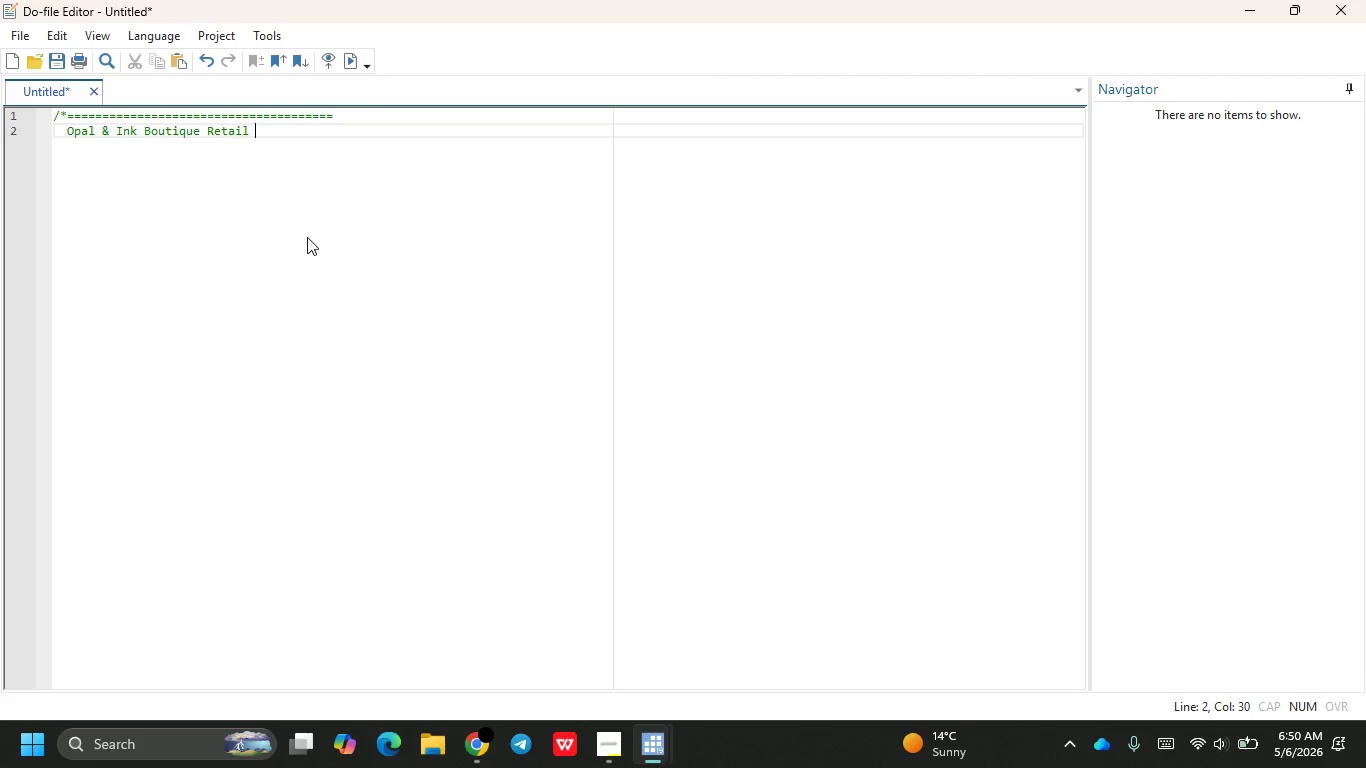 
key(Enter)
 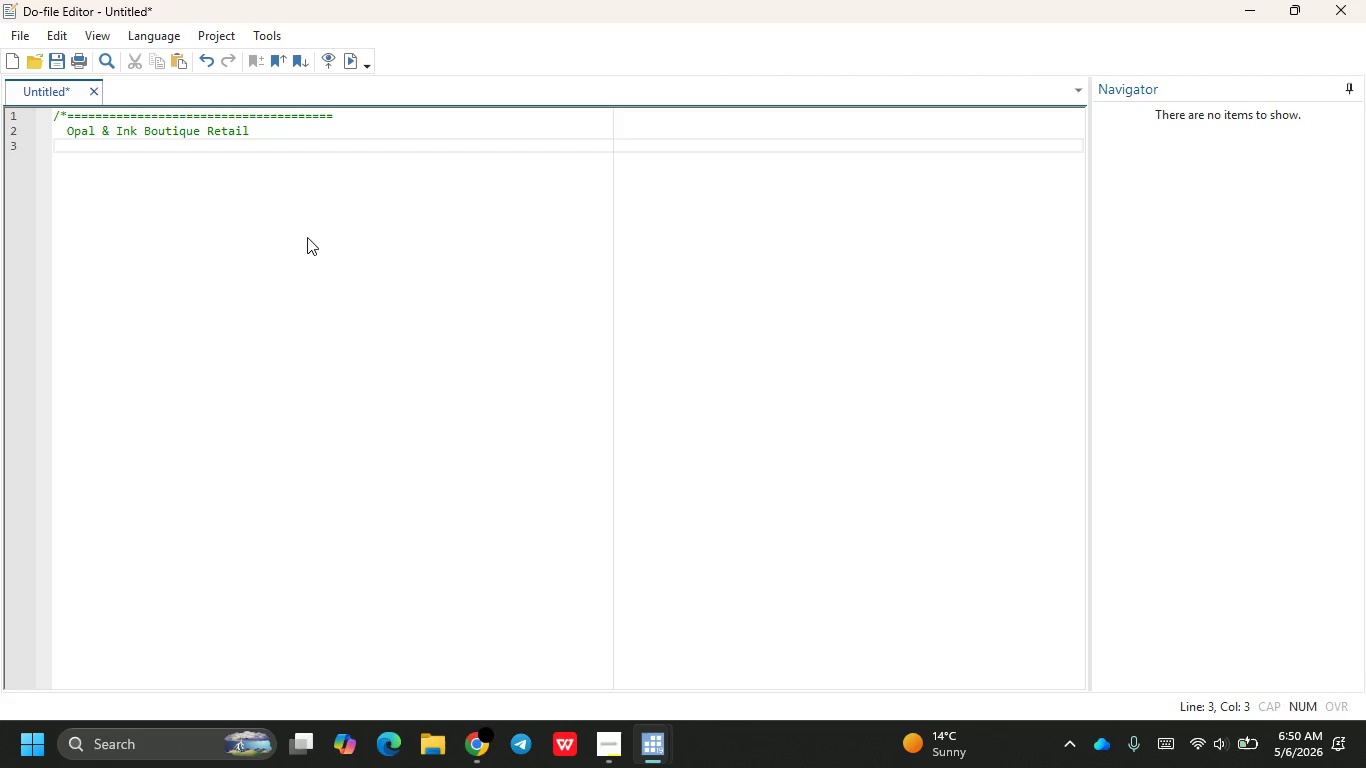 
type(Strategic Pricing Analyu)
key(Backspace)
type(sis: "Circular Luxury)
 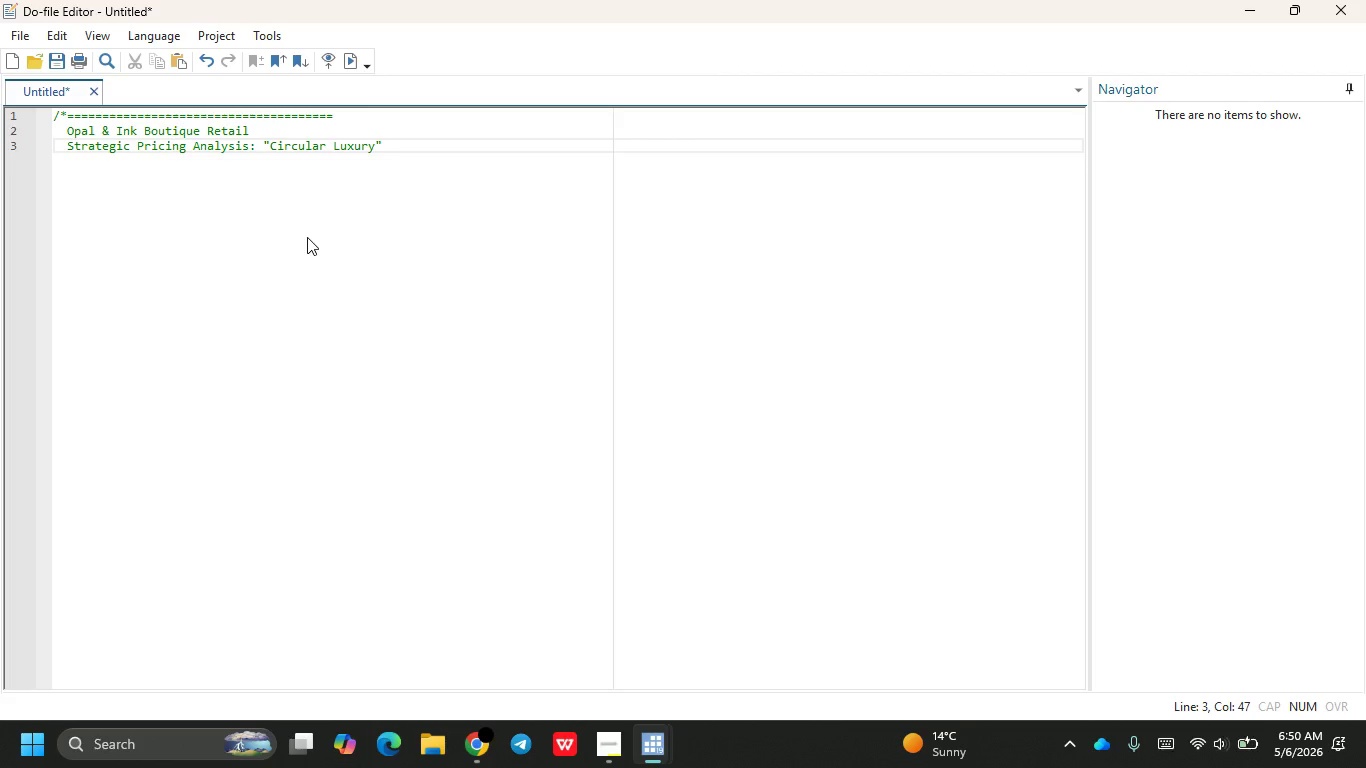 
key(ArrowRight)
 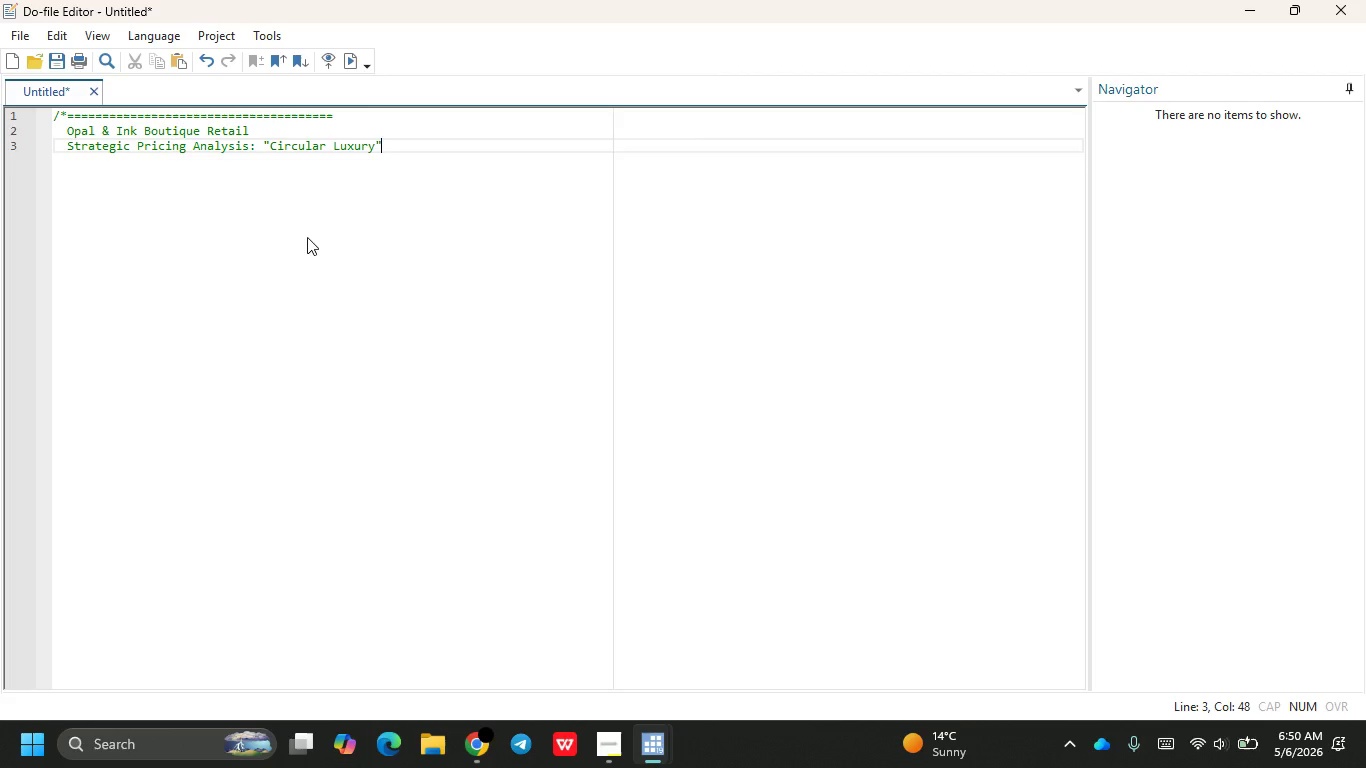 
type( Intiati)
 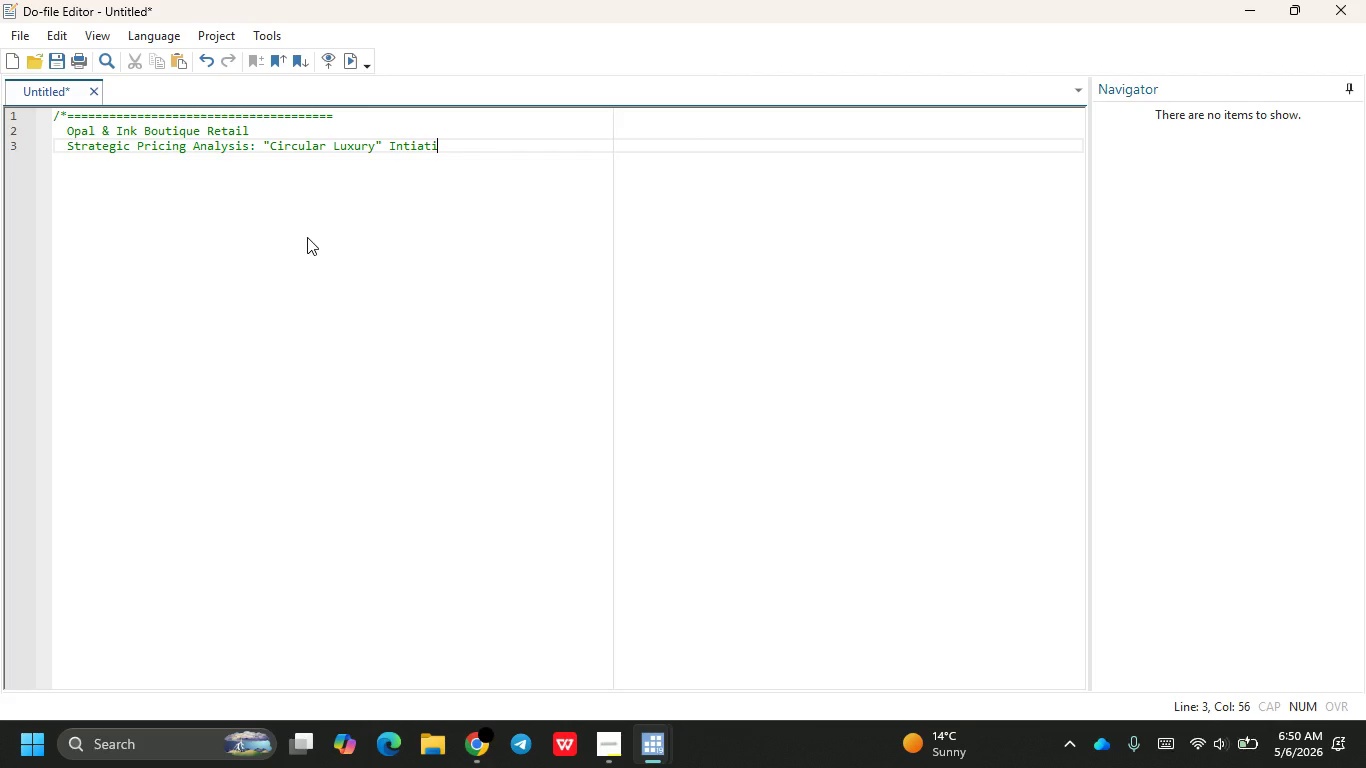 
type(ve)
 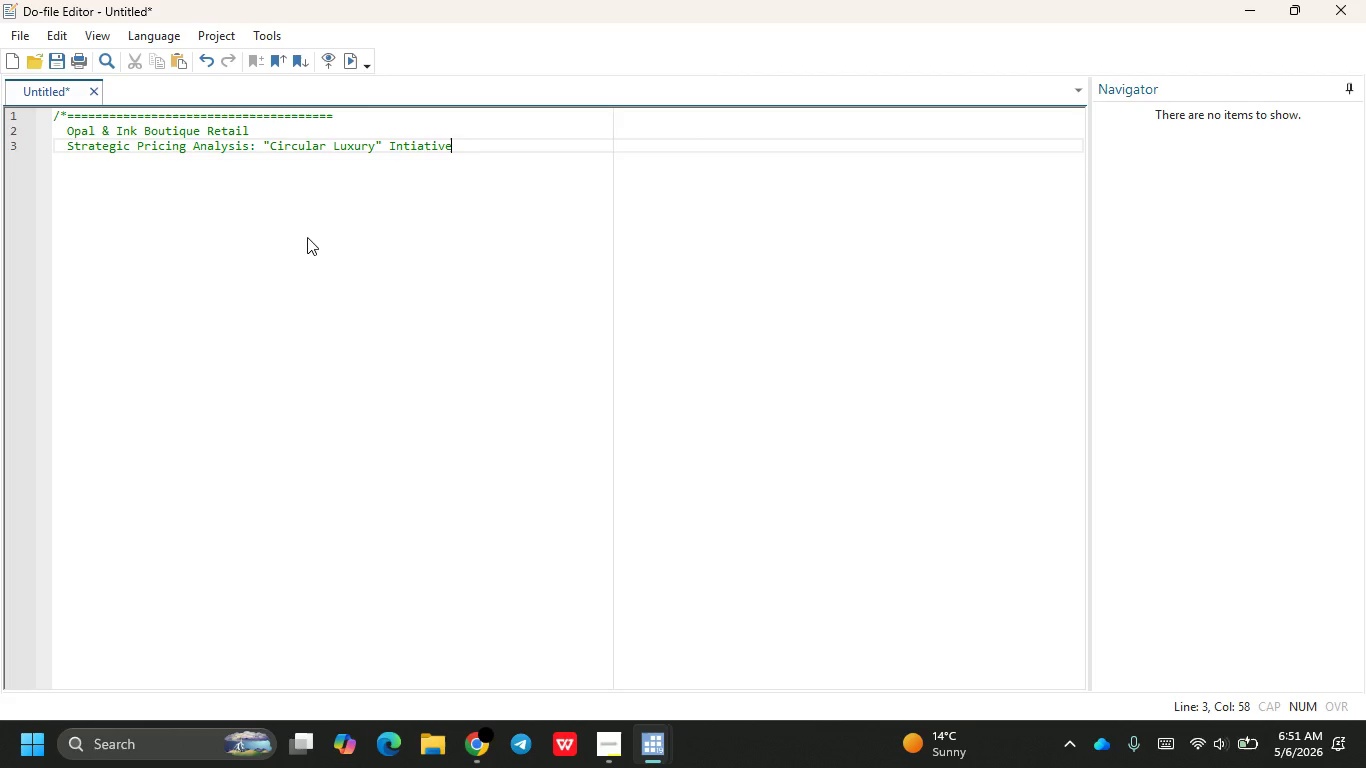 
key(Enter)
 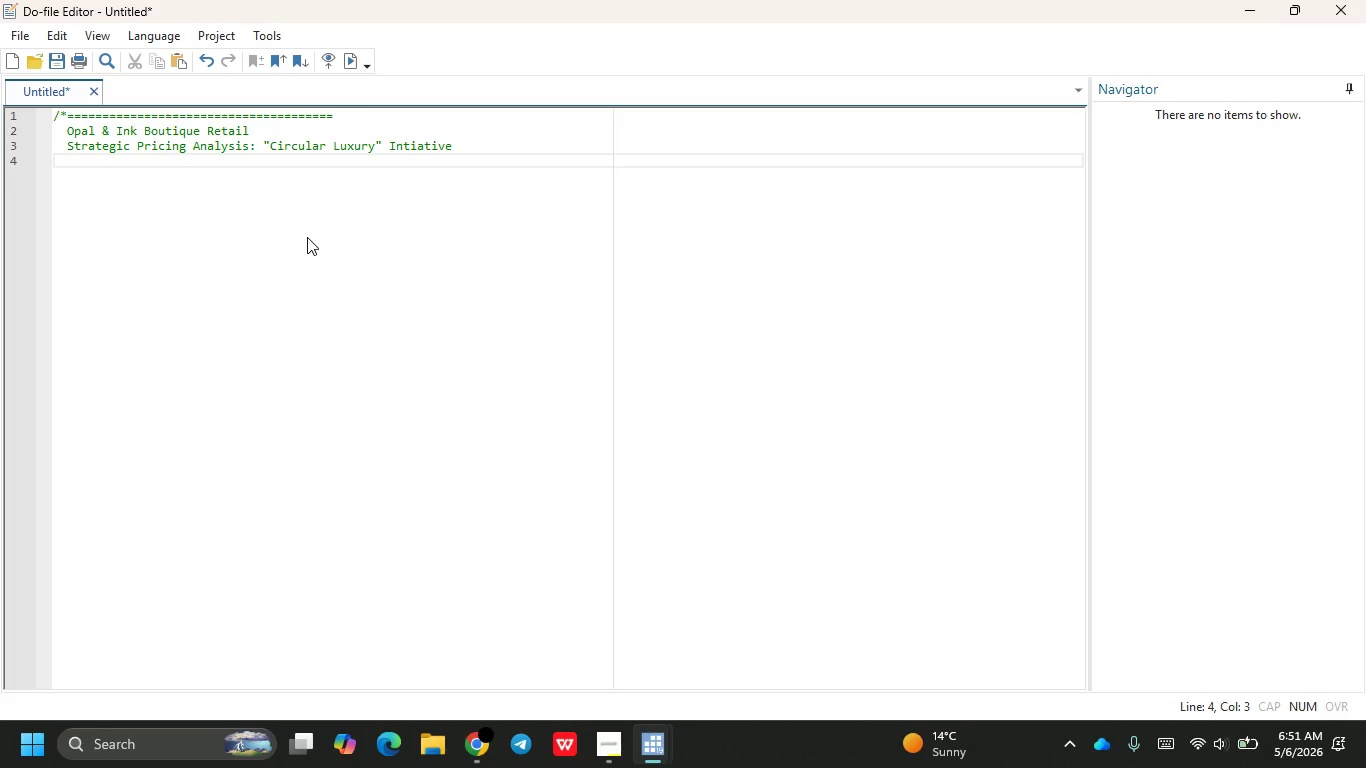 
hold_key(key=Minus, duration=0.97)
 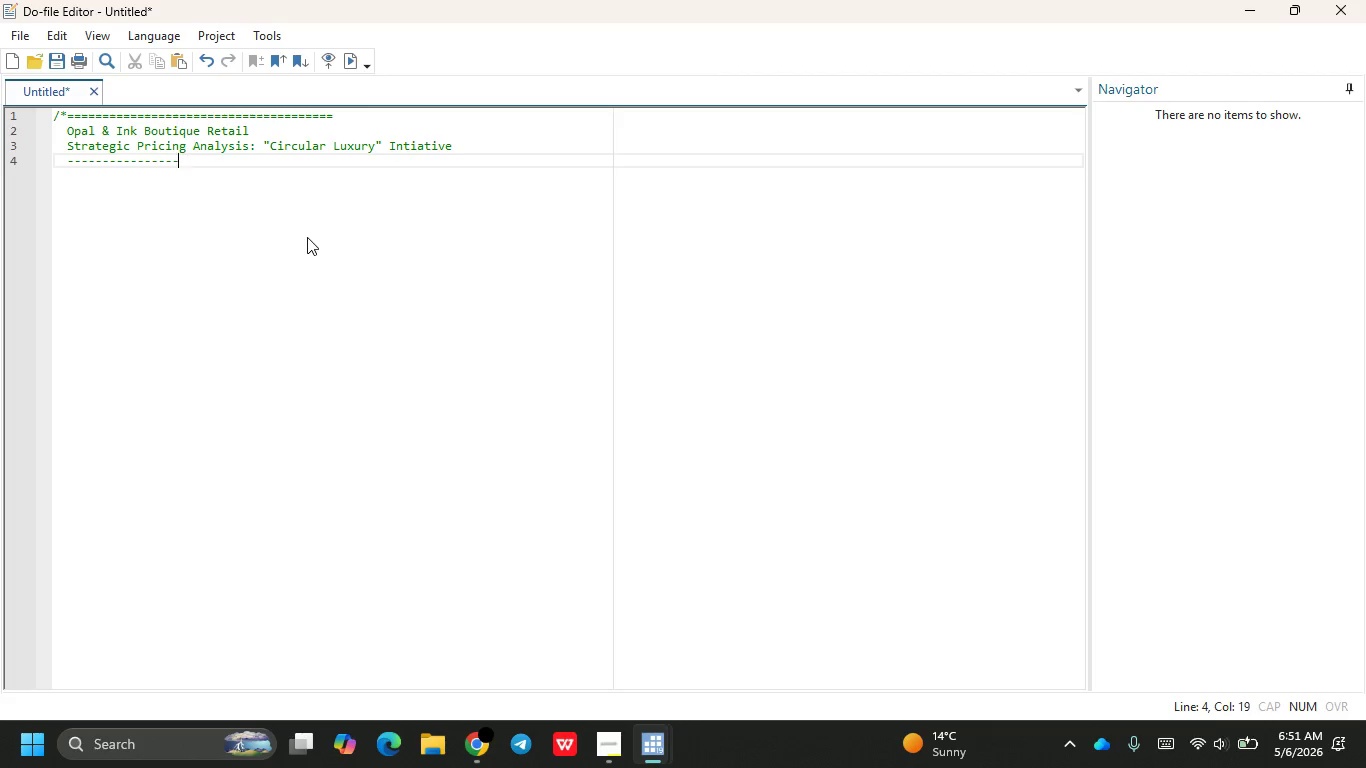 
key(Backspace)
 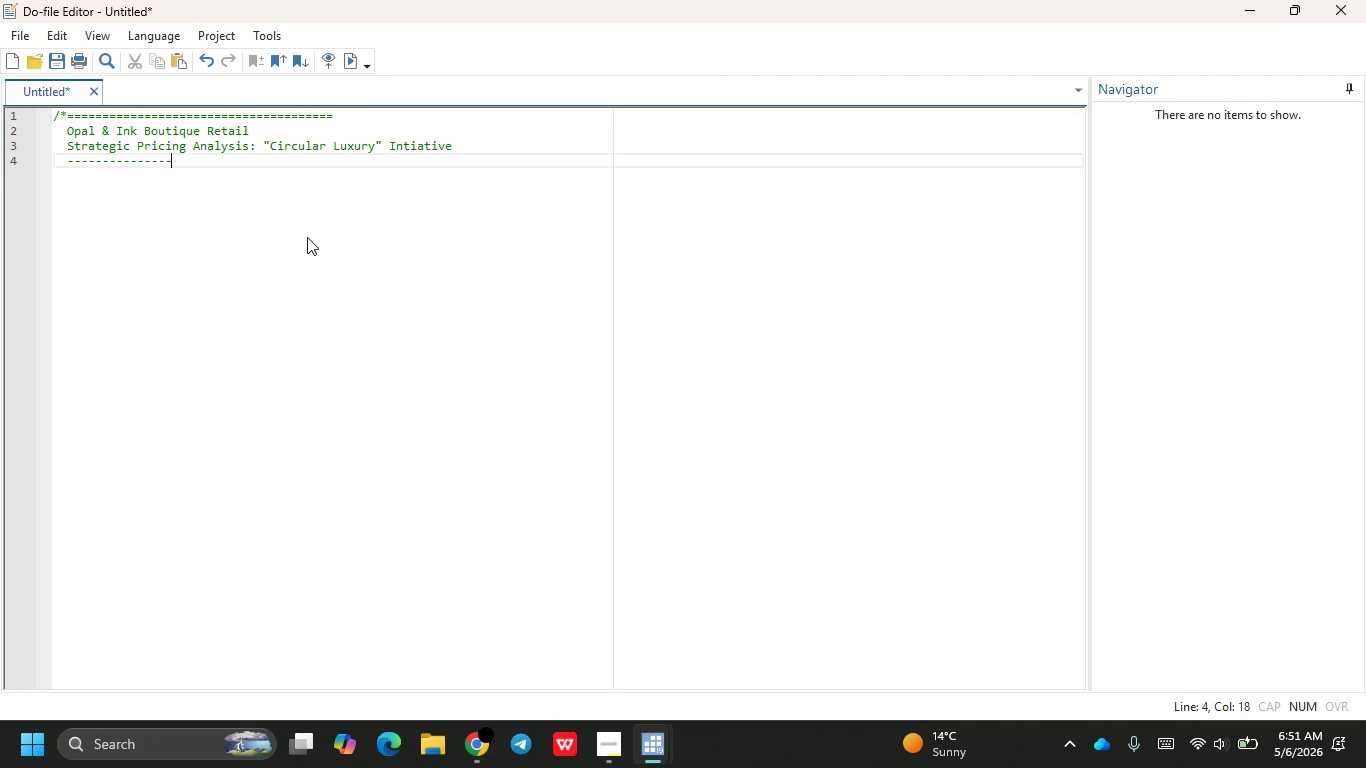 
key(Backspace)
 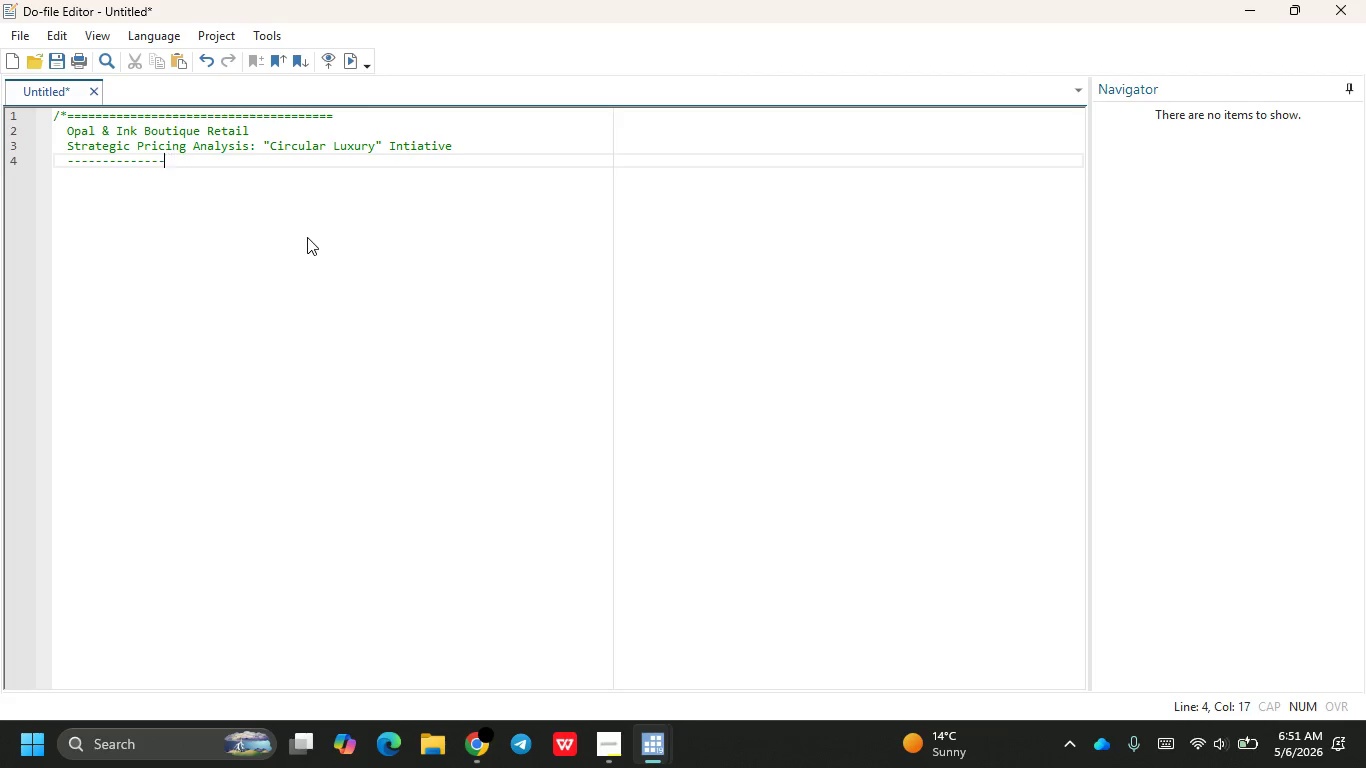 
key(Backspace)
 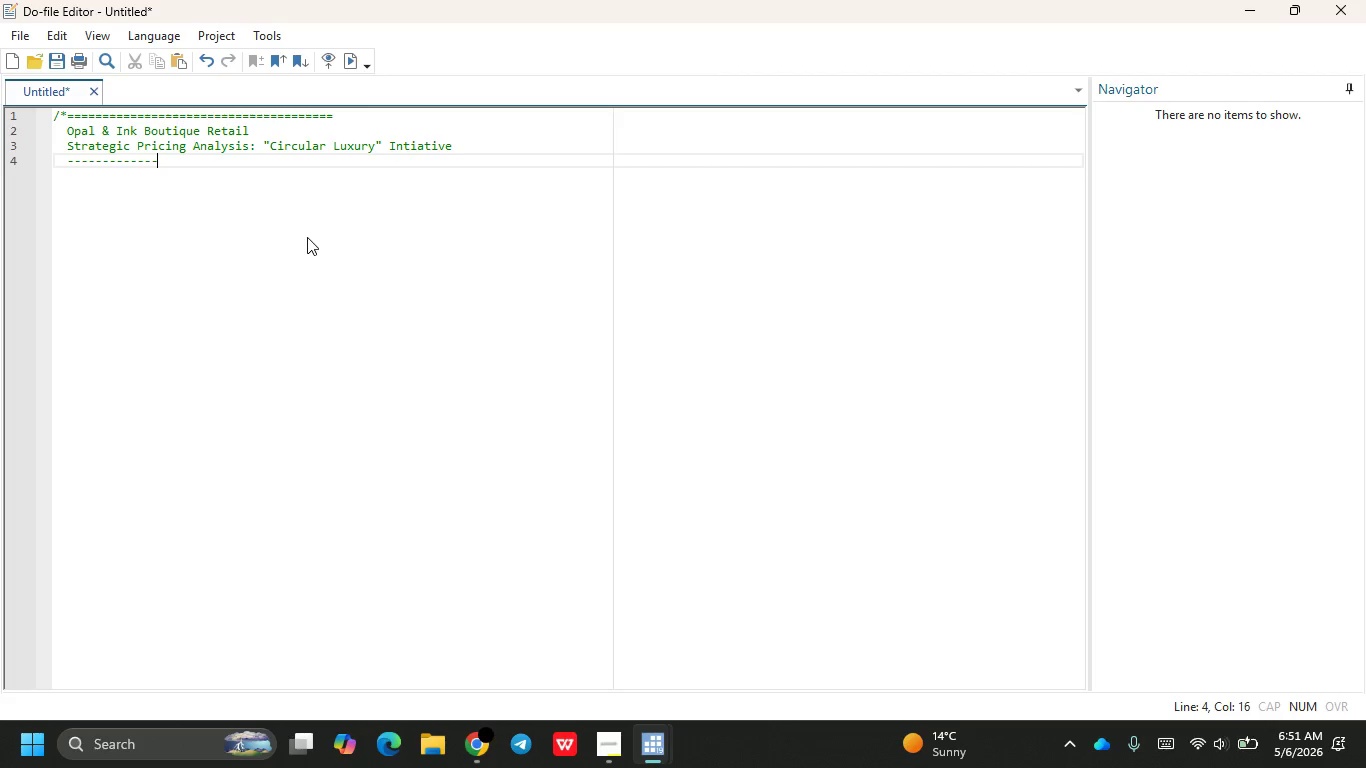 
key(Backspace)
 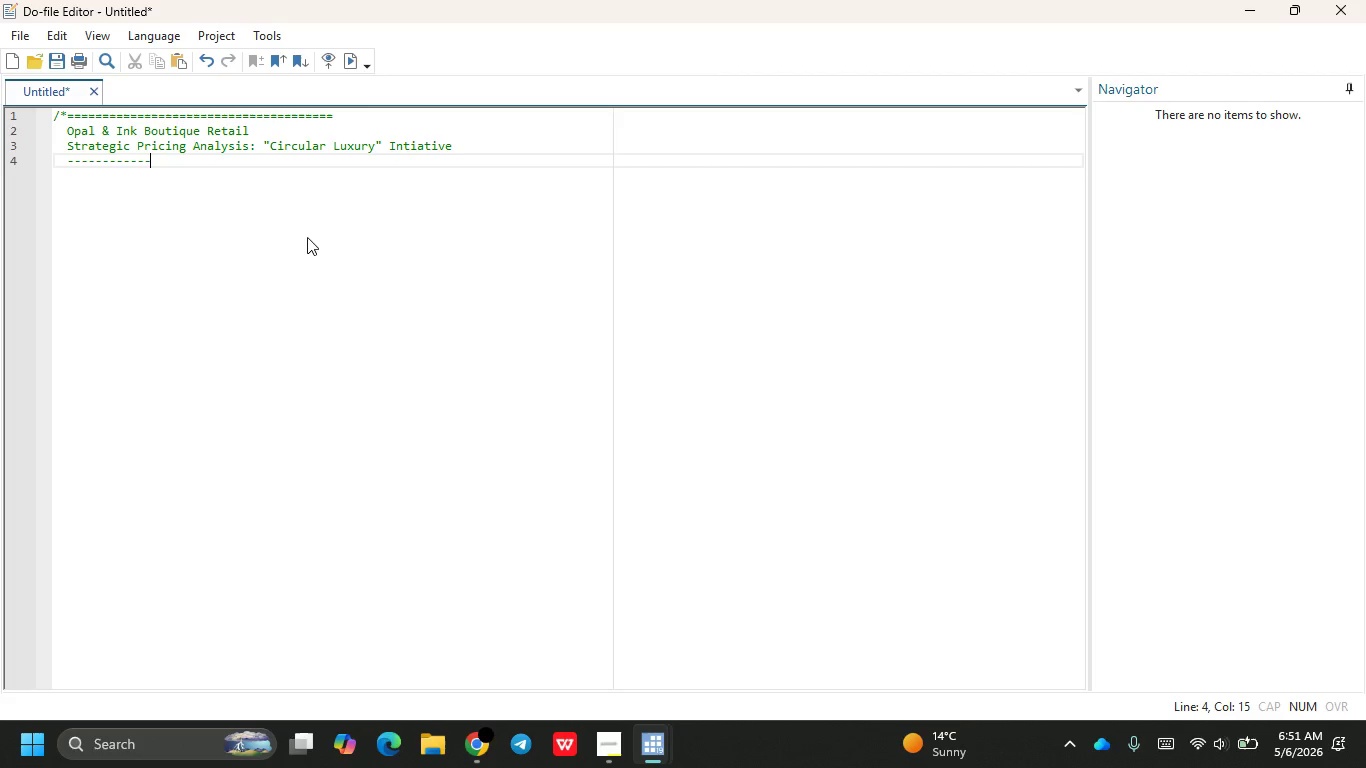 
key(Backspace)
 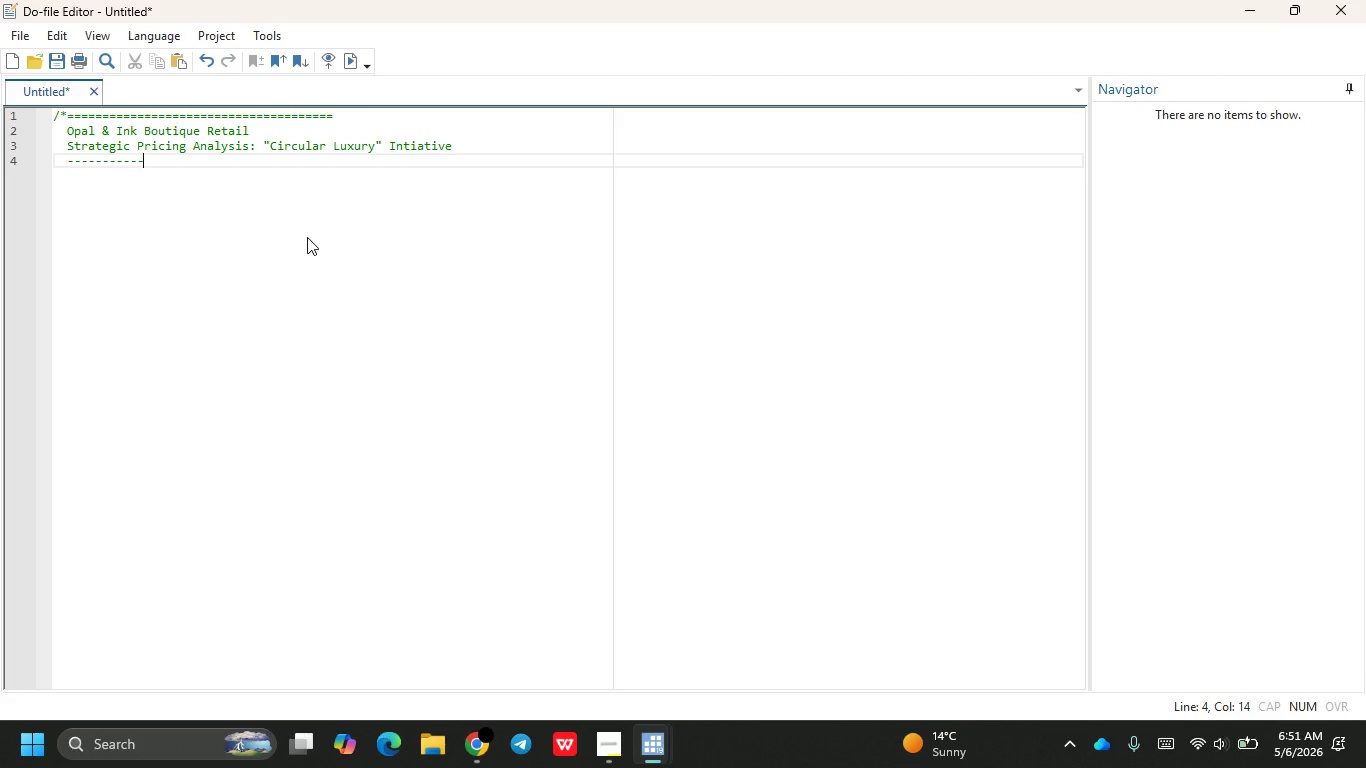 
key(Backspace)
 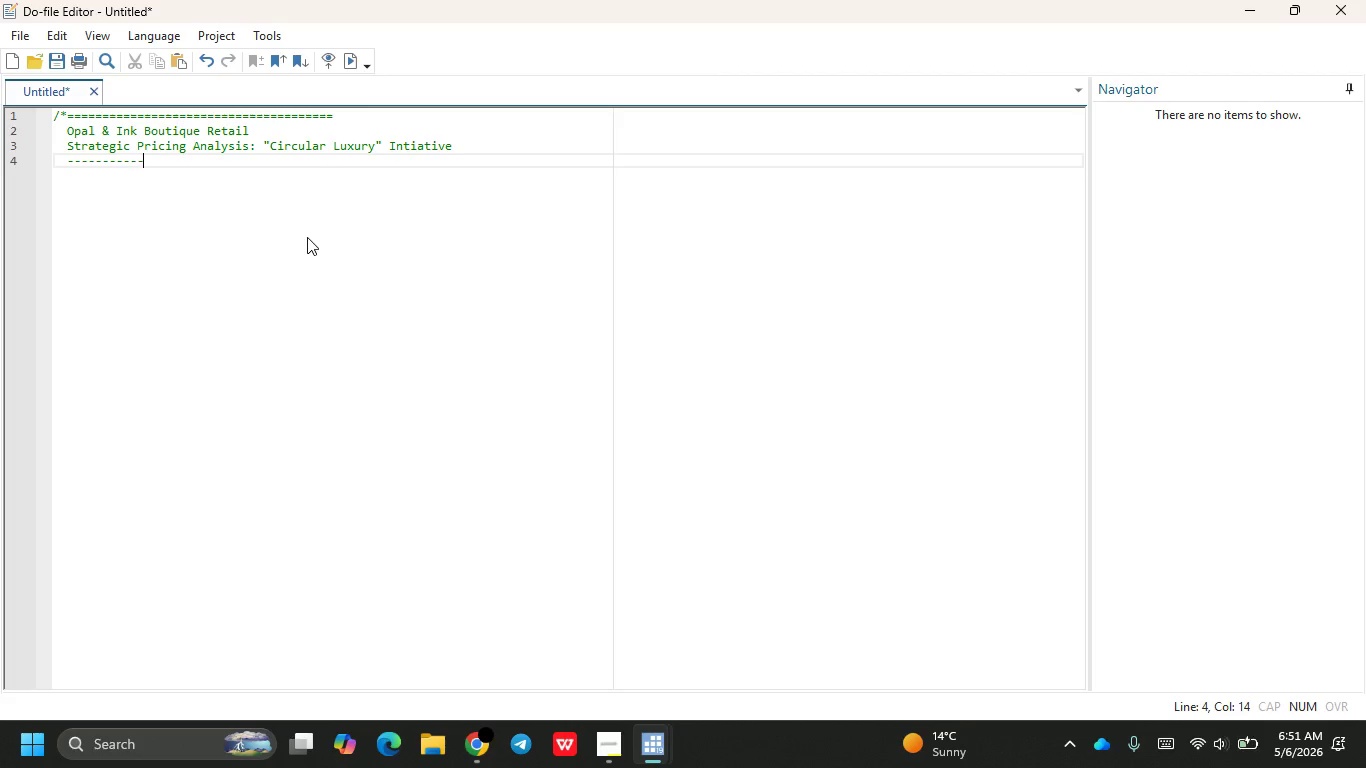 
key(Backspace)
 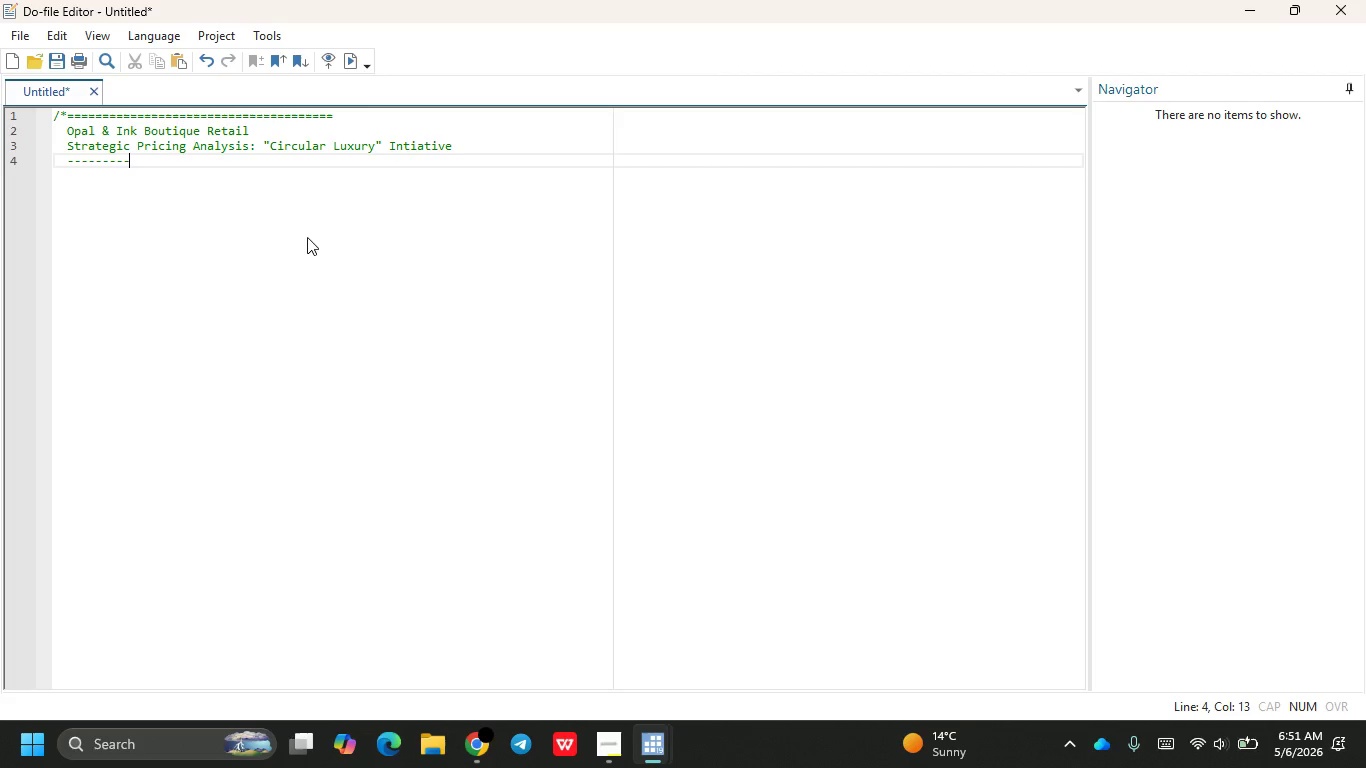 
key(Backspace)
 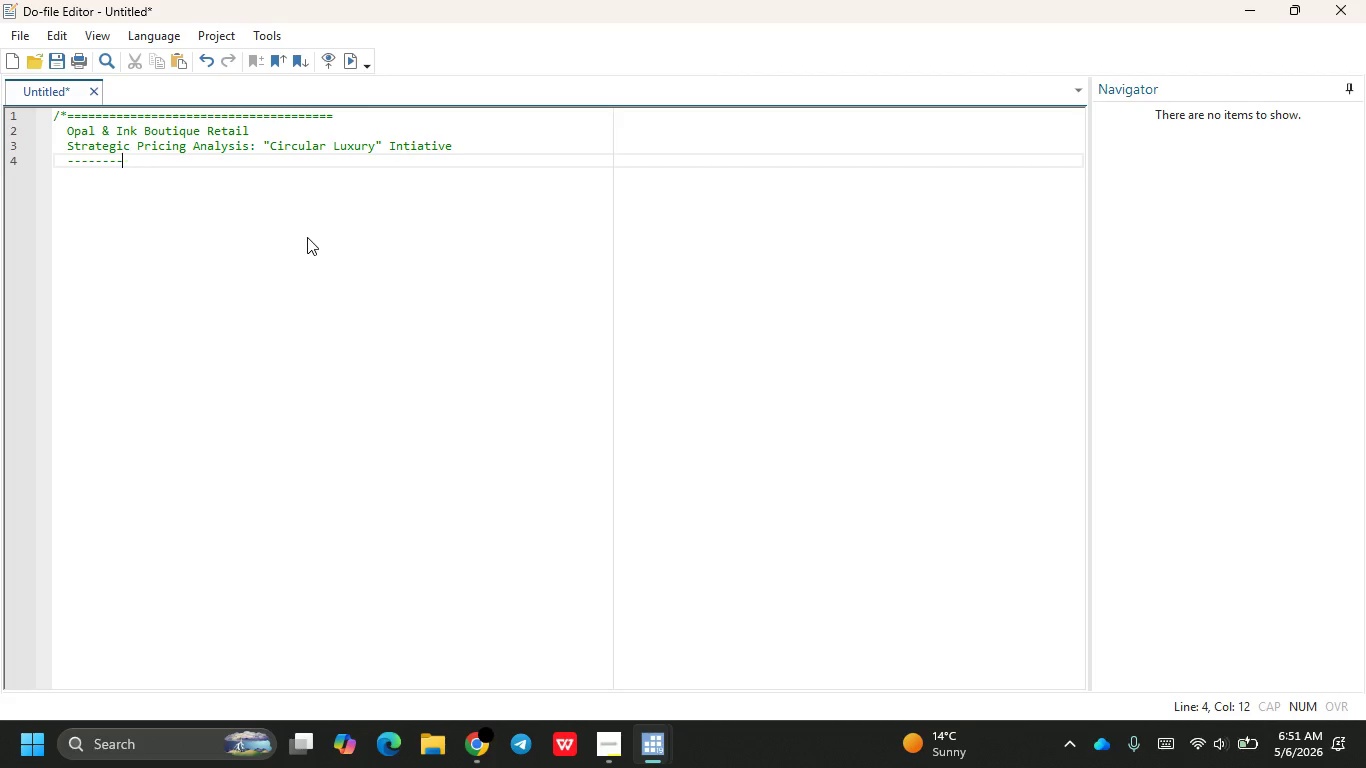 
key(Backspace)
 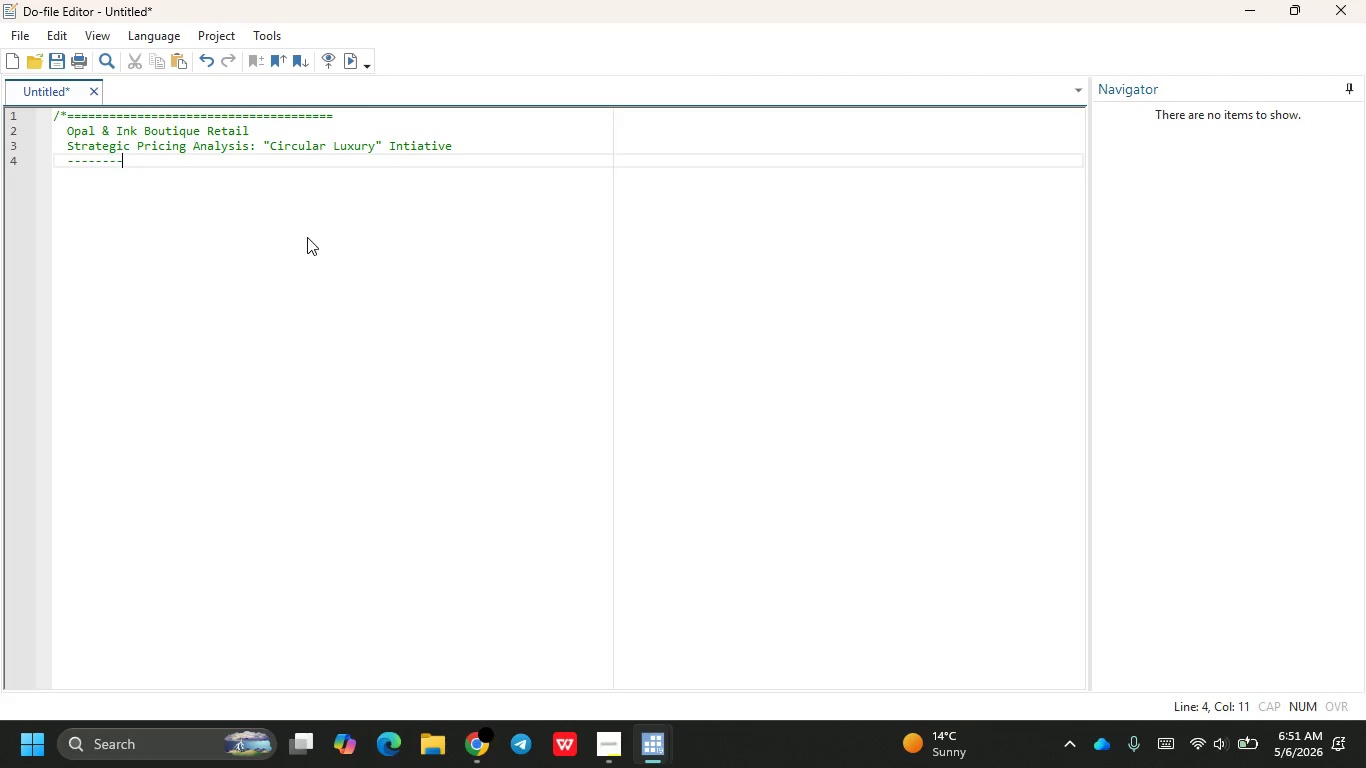 
key(Backspace)
 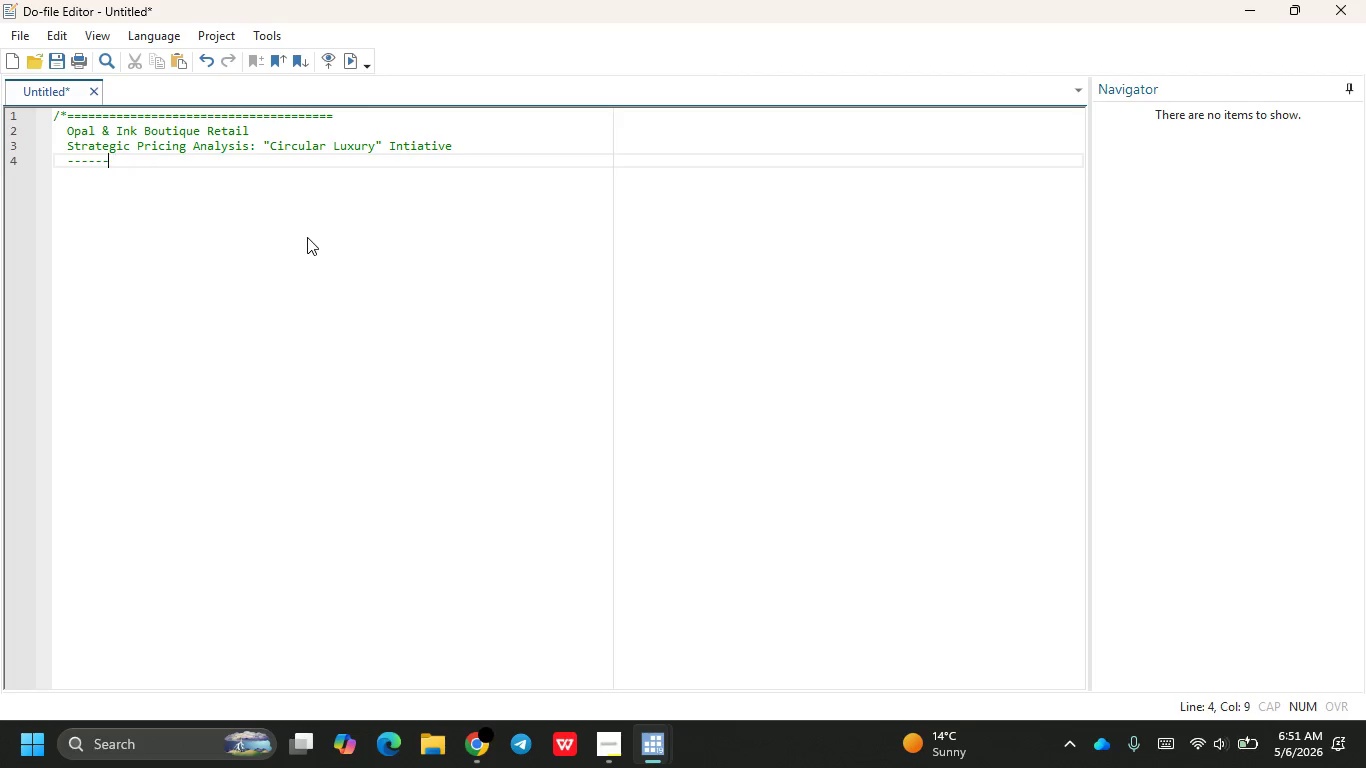 
key(Backspace)
 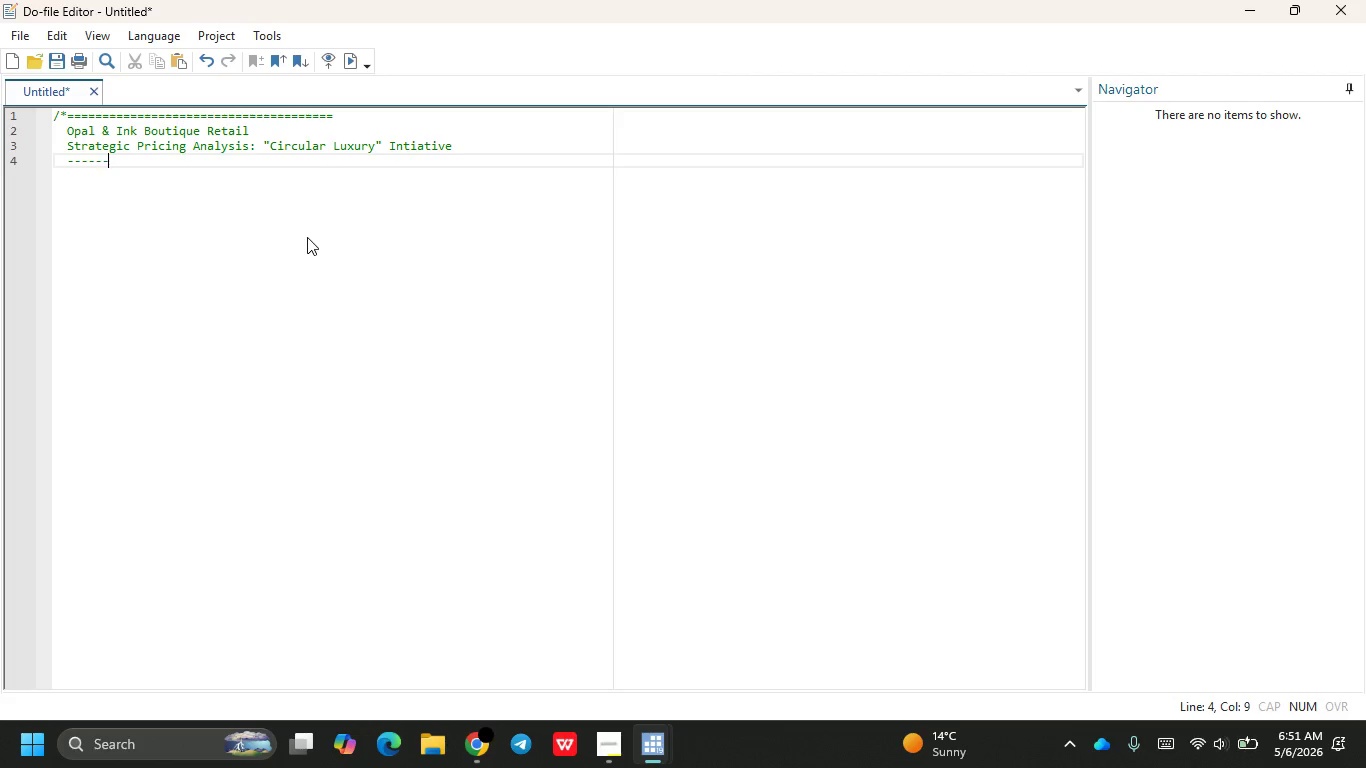 
key(Backspace)
 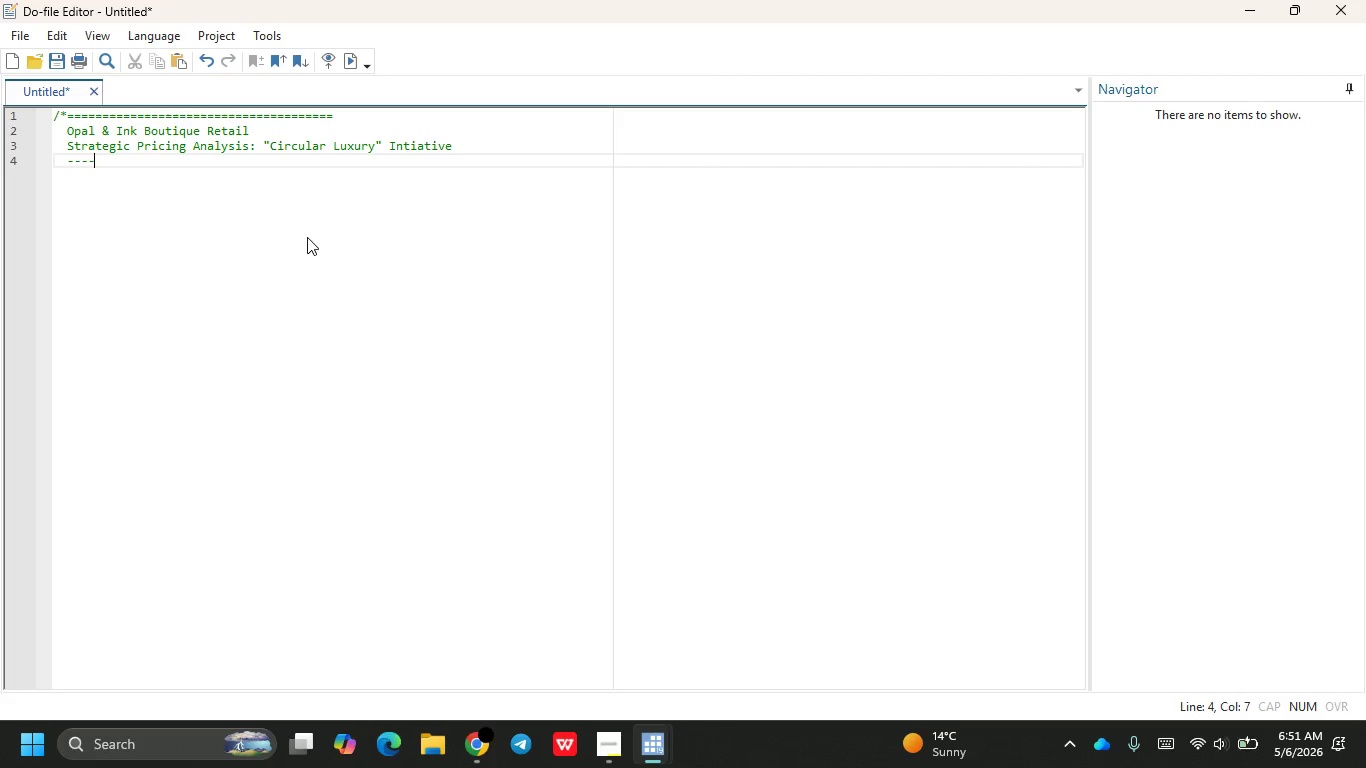 
key(Backspace)
 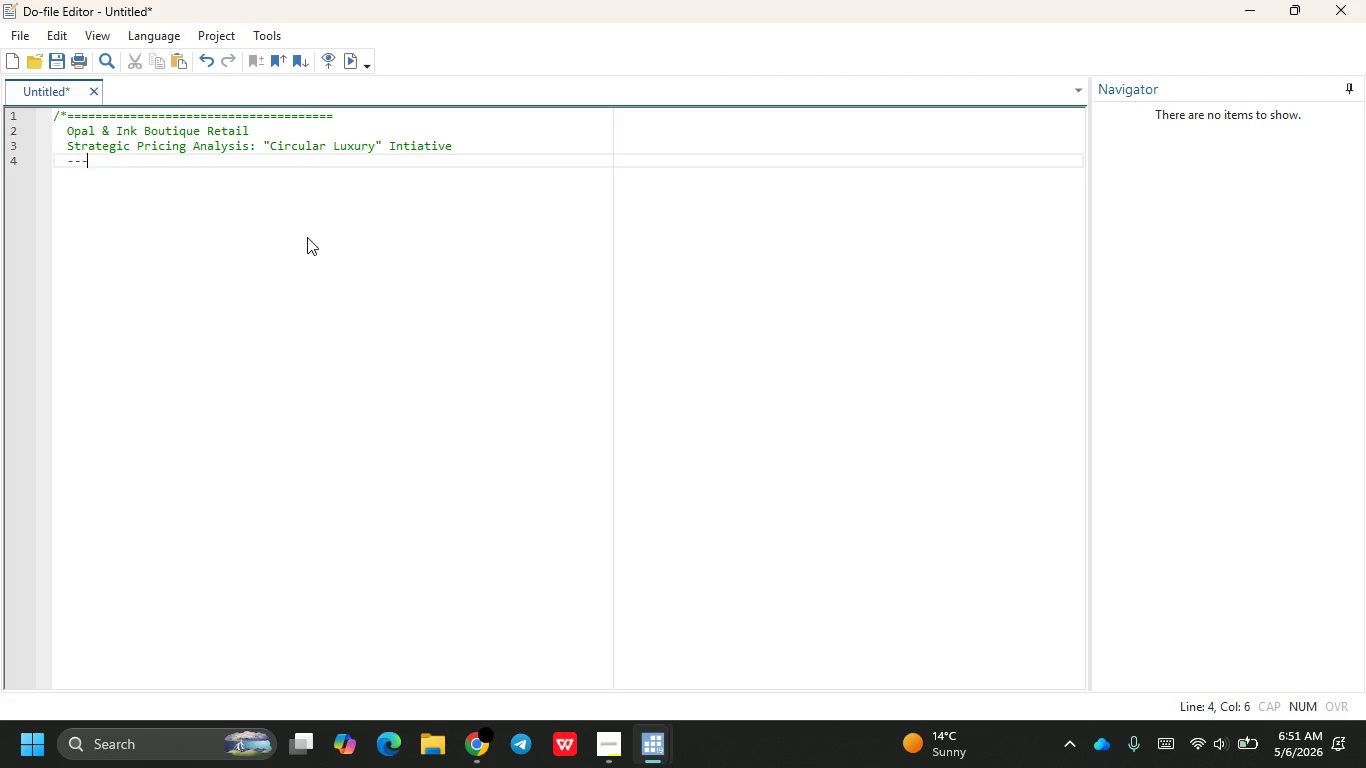 
key(Backspace)
 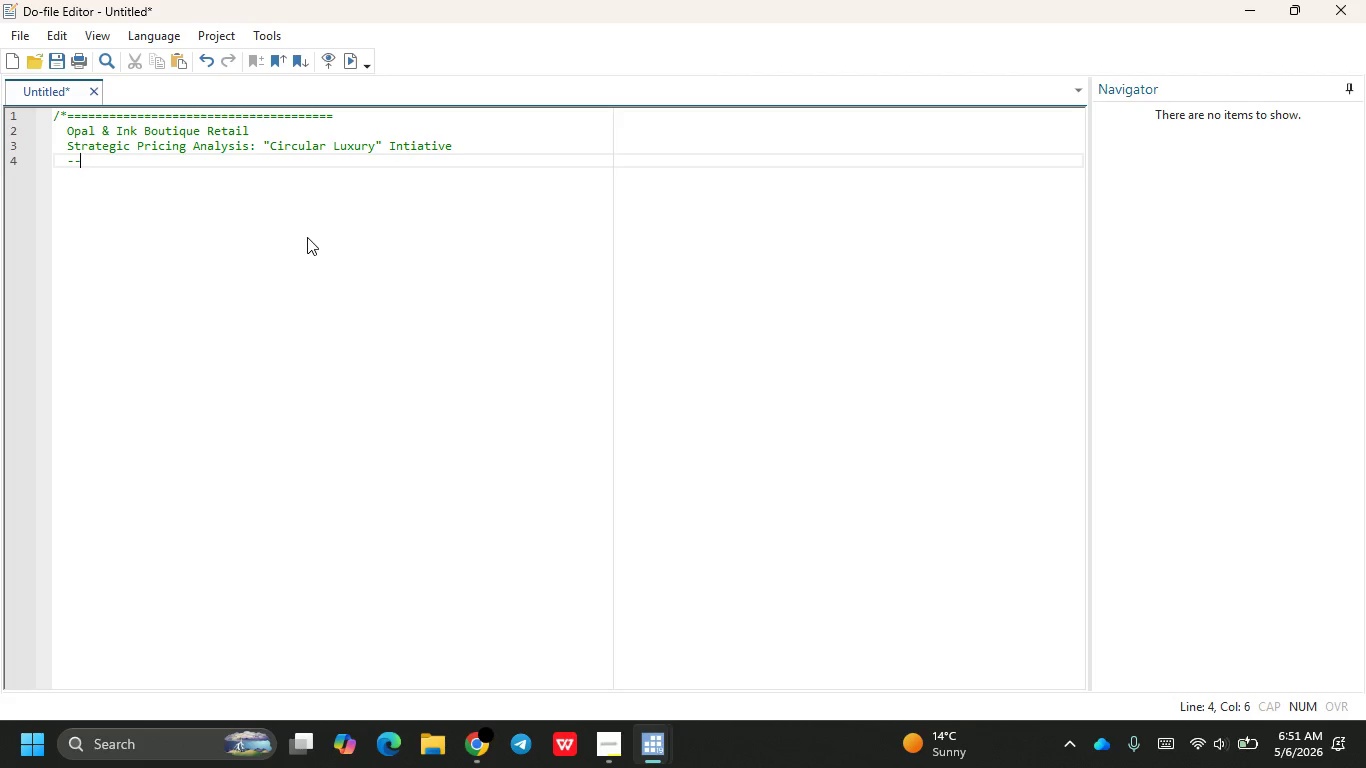 
key(Backspace)
 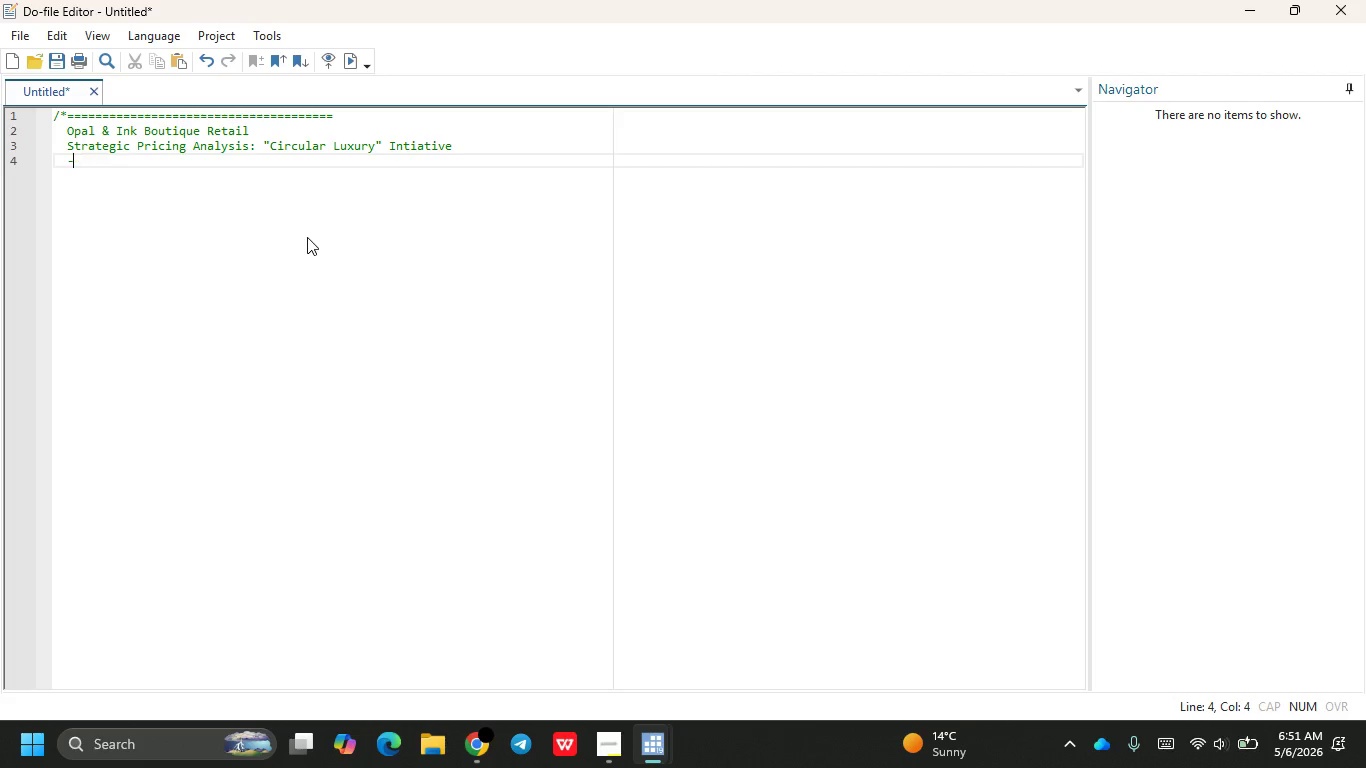 
key(Backspace)
 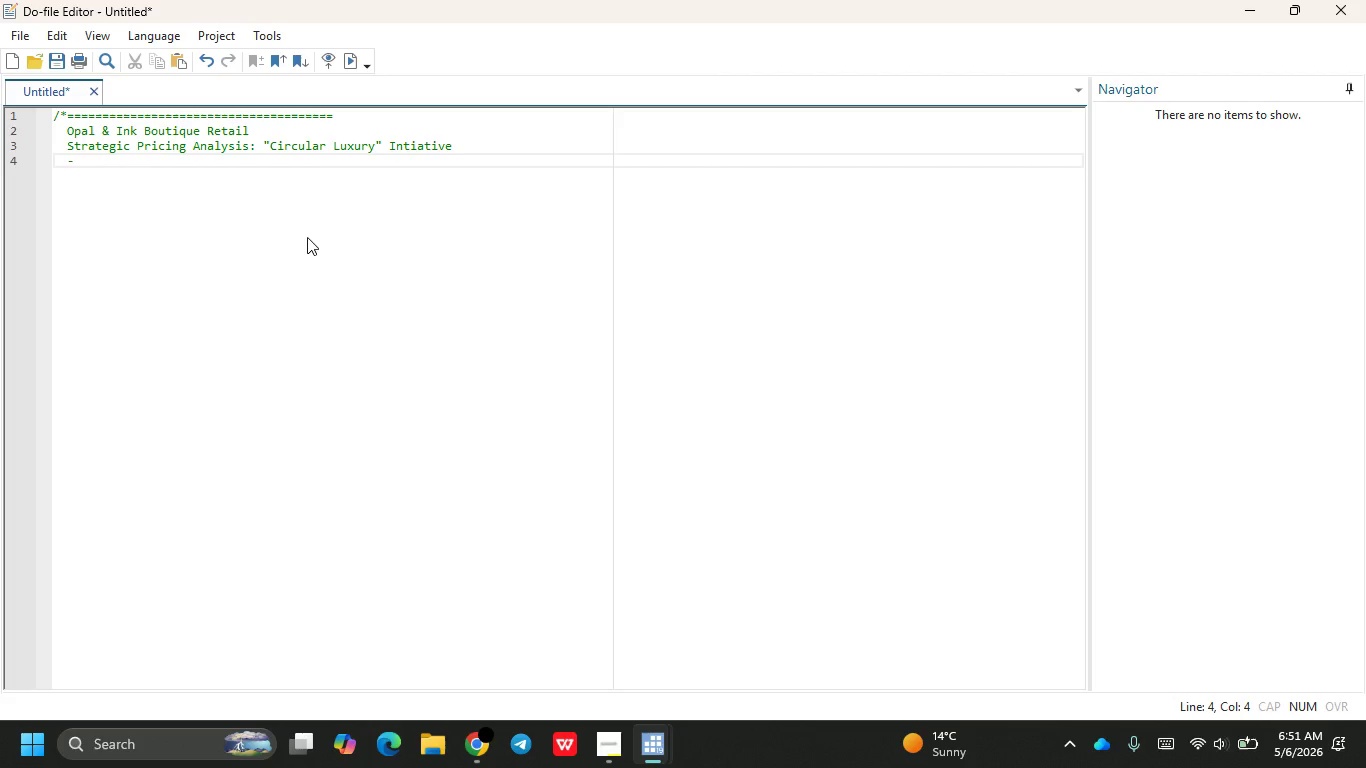 
key(Backspace)
 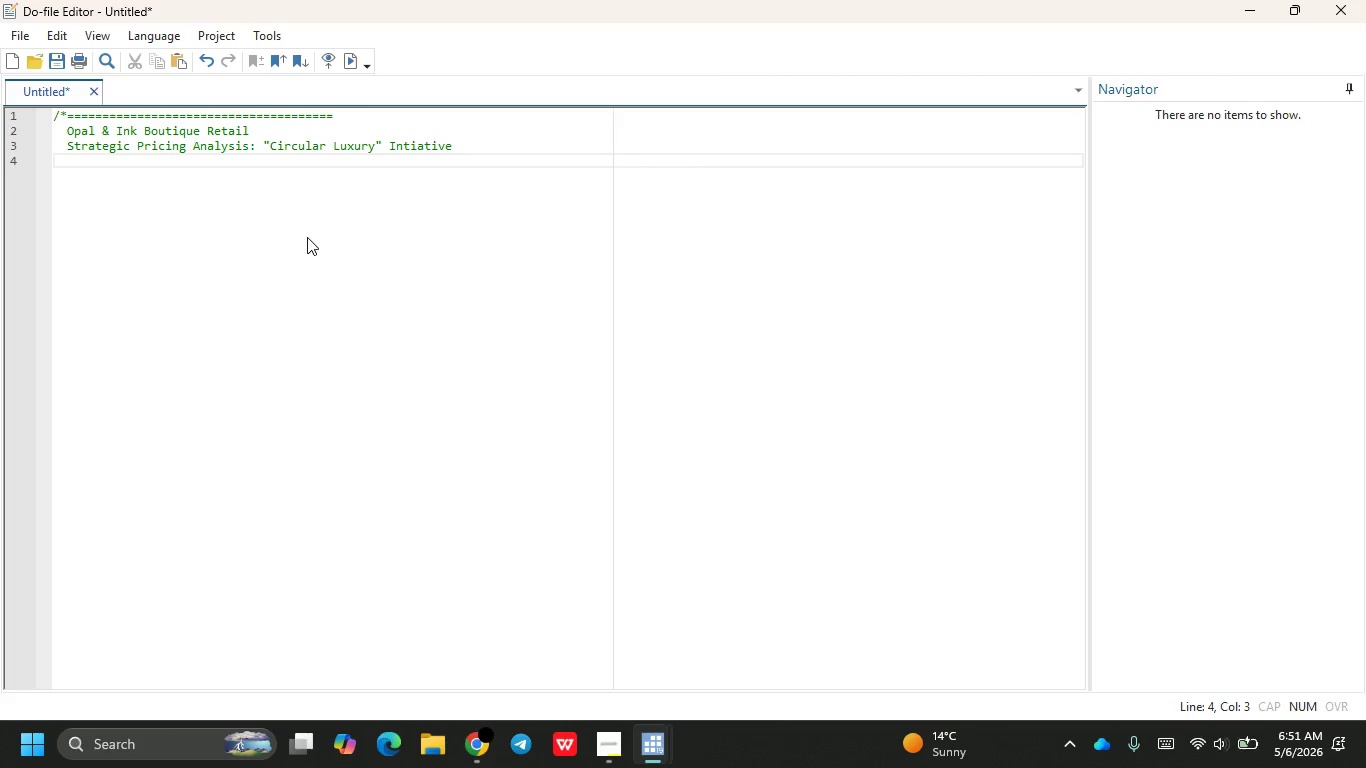 
wait(7.78)
 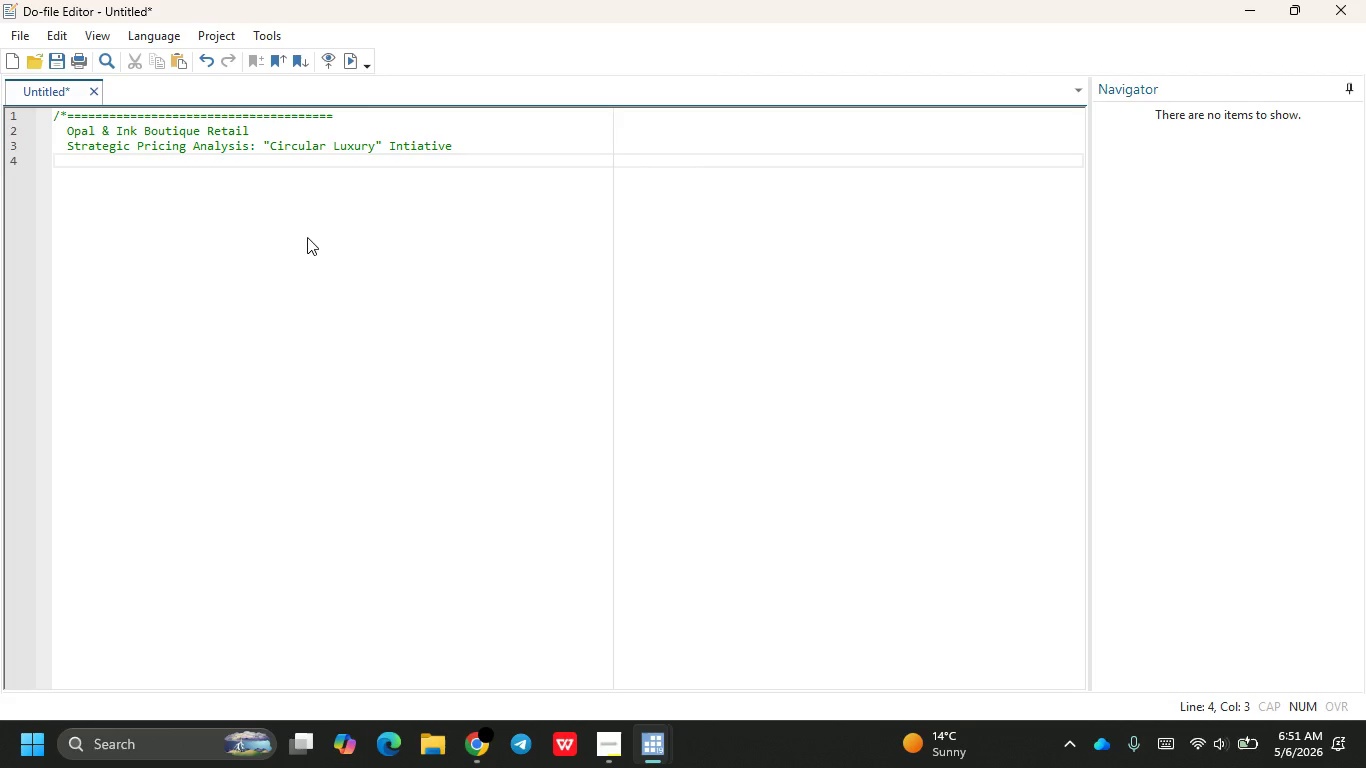 
key(Minus)
 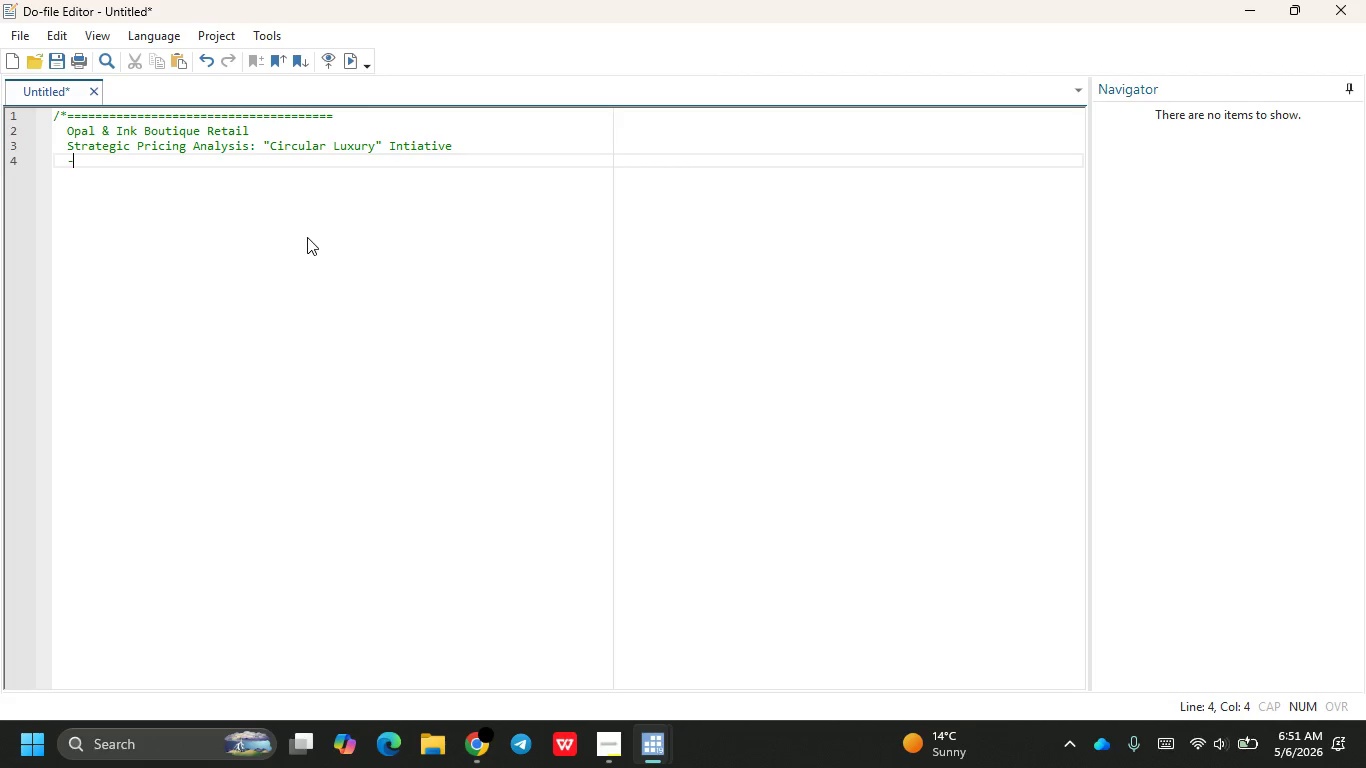 
key(Minus)
 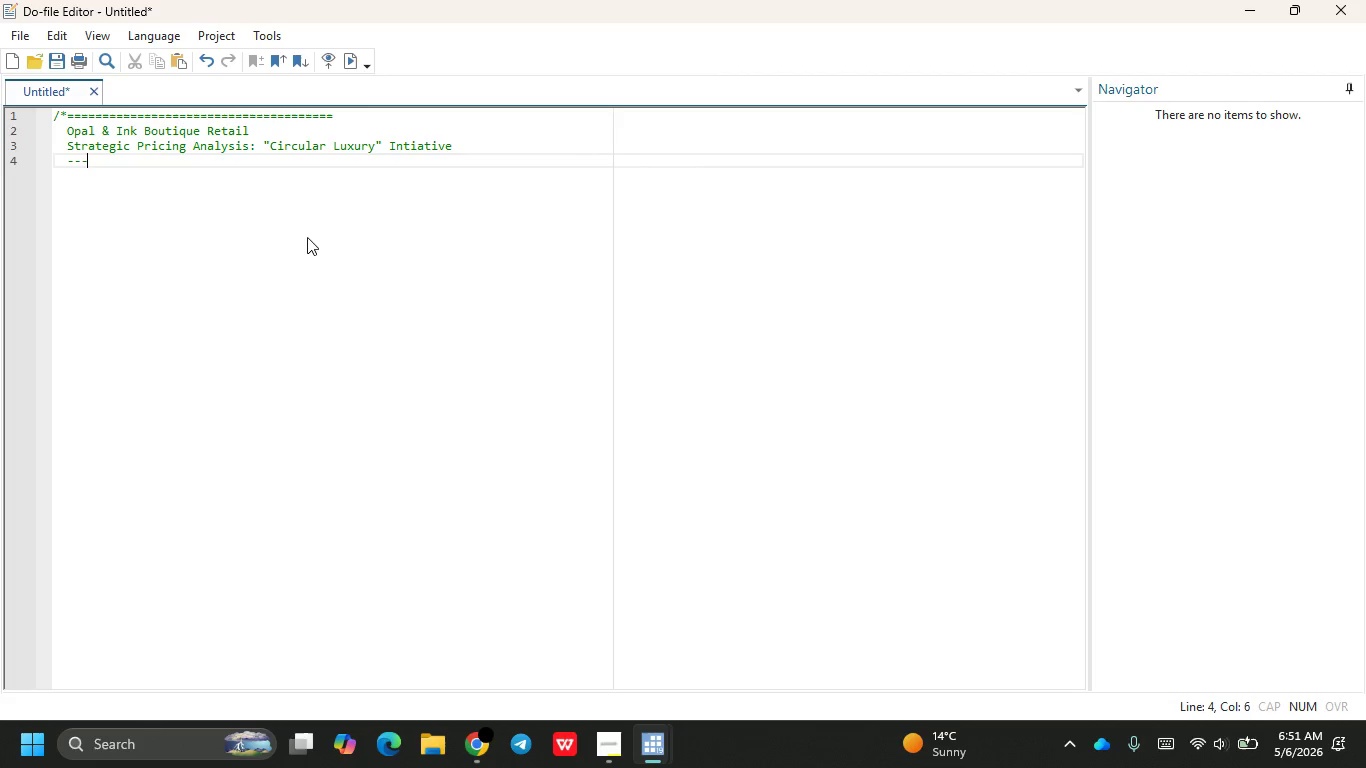 
key(Minus)
 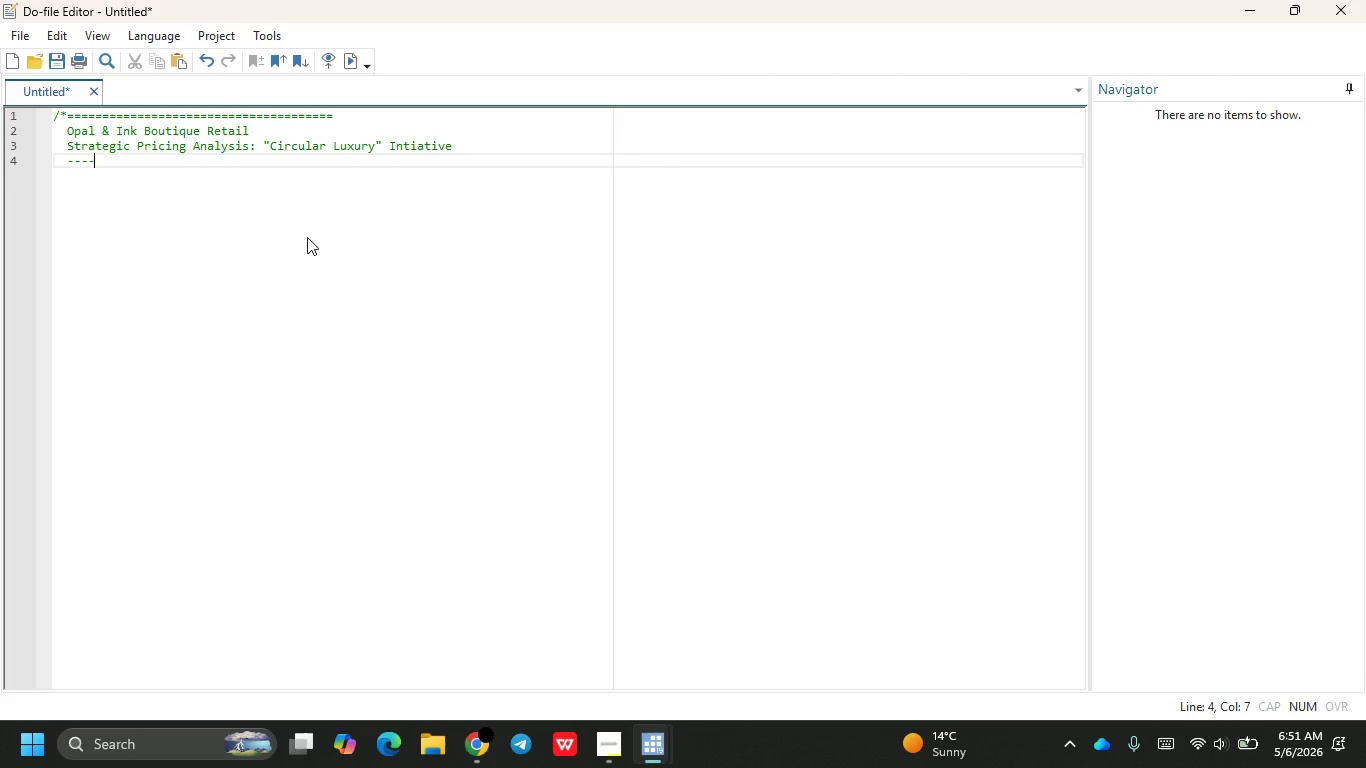 
key(Minus)
 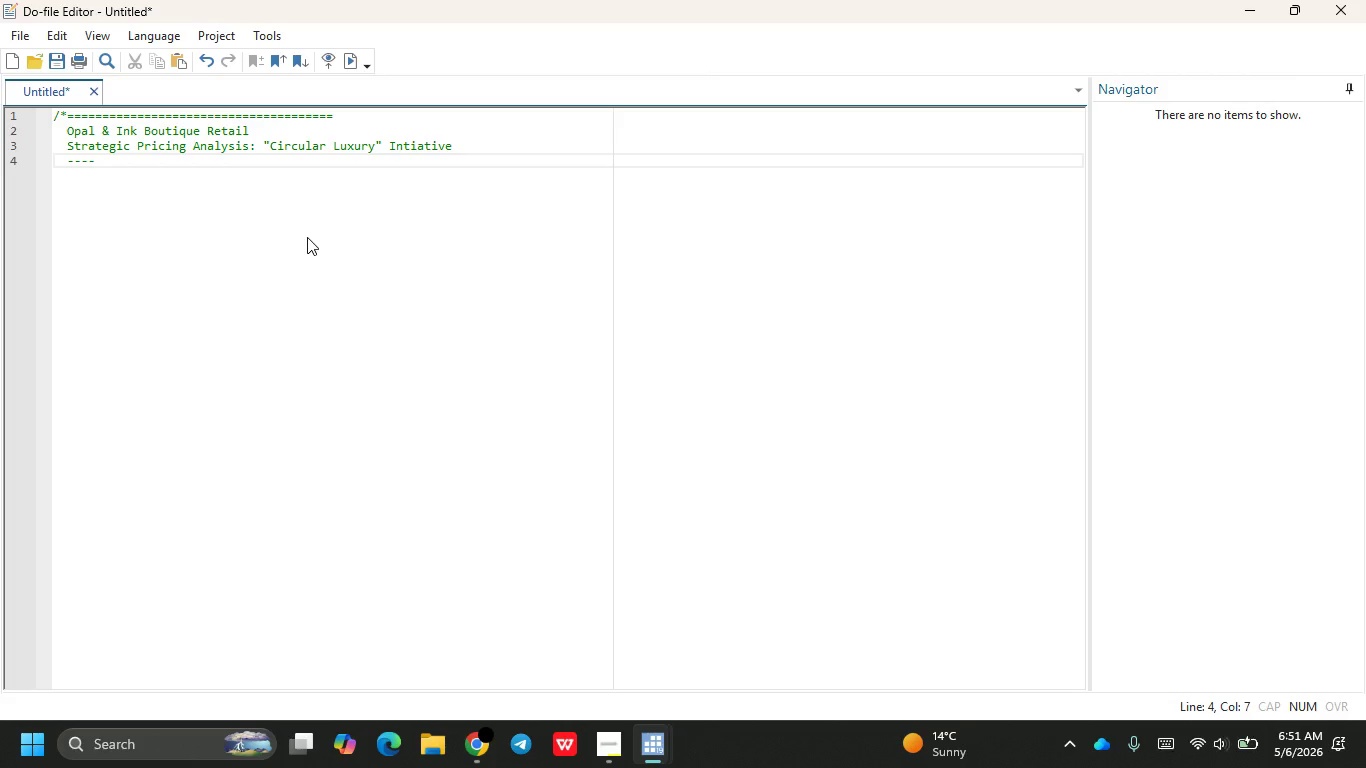 
key(Minus)
 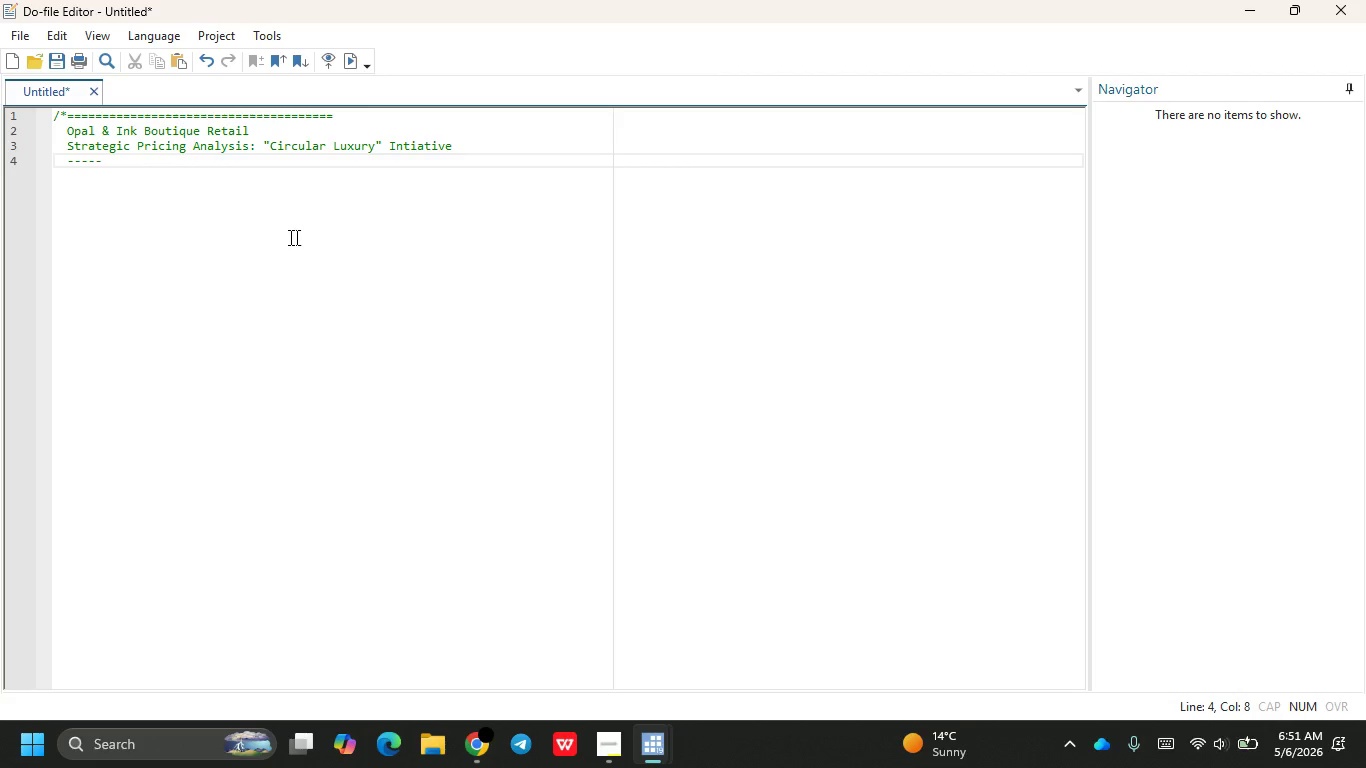 
wait(11.86)
 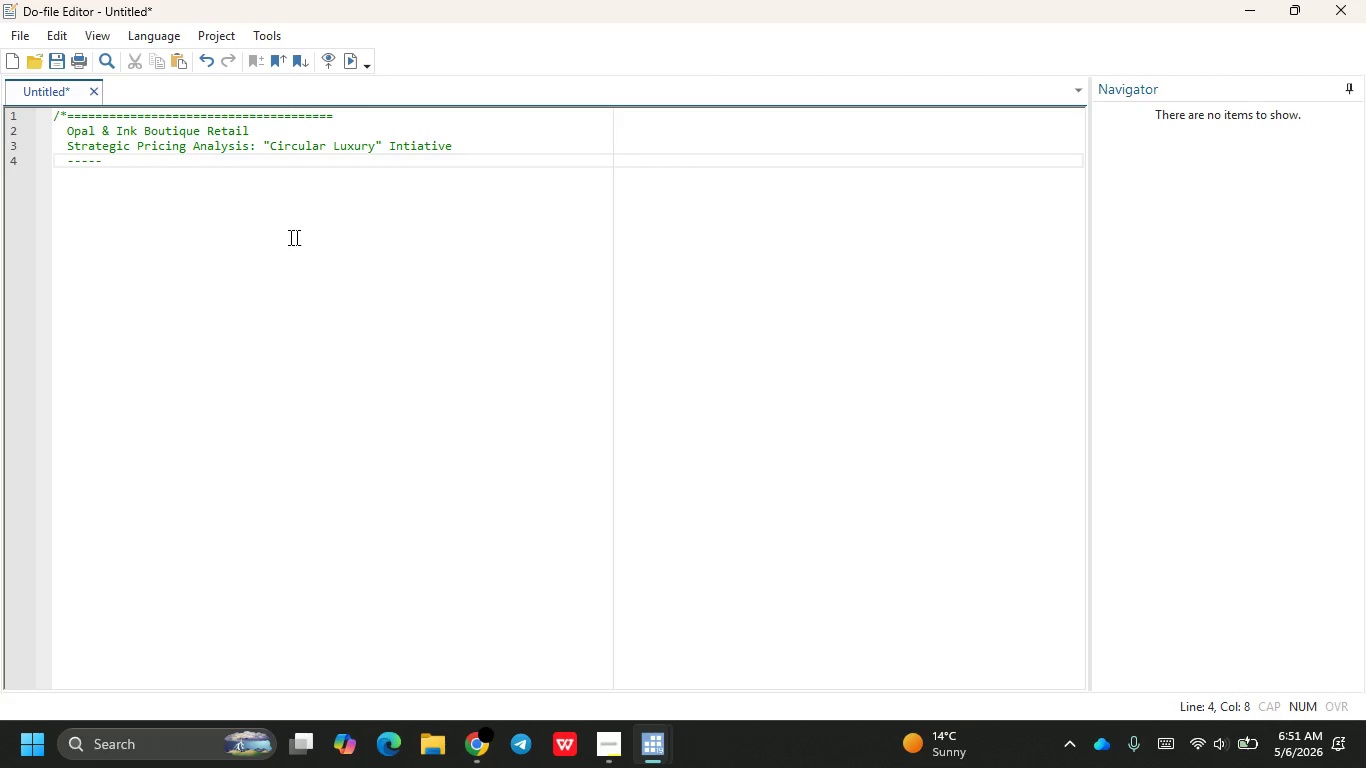 
hold_key(key=Minus, duration=1.5)
 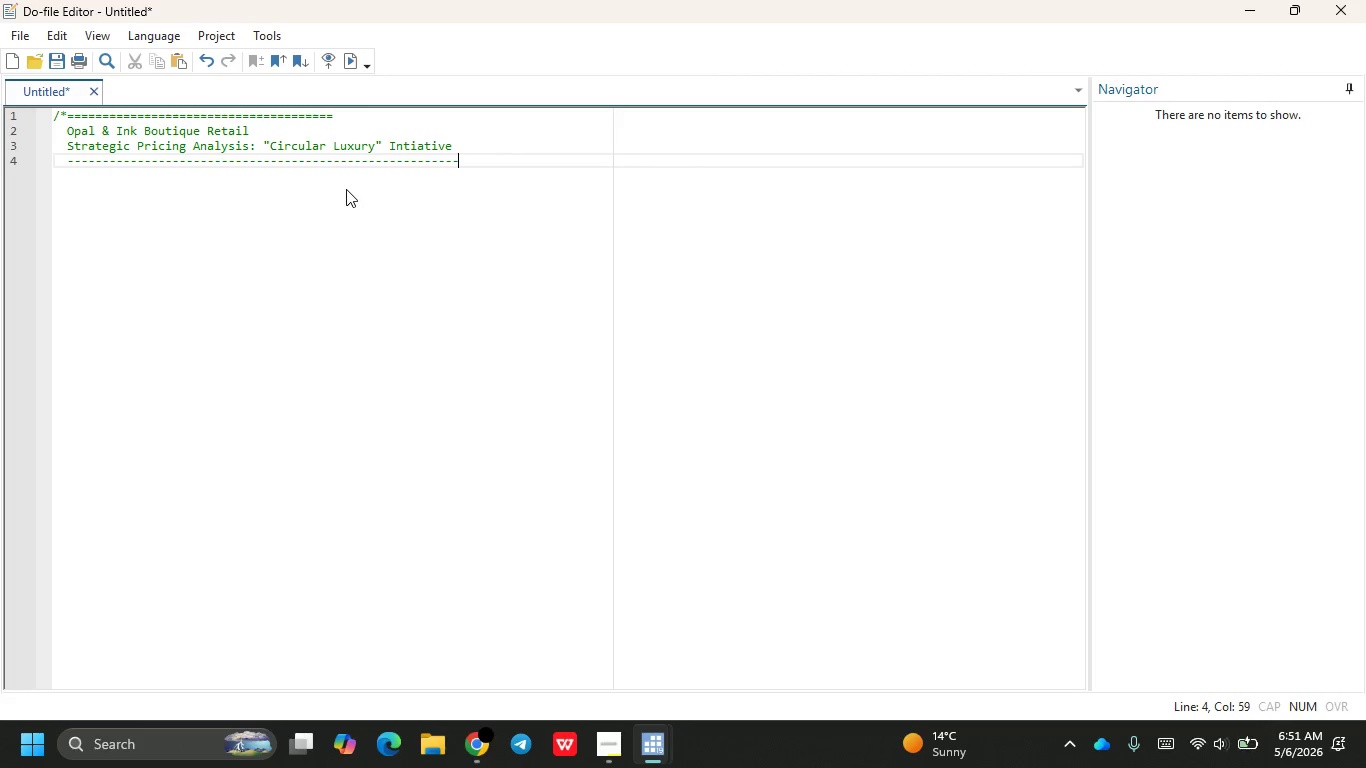 
hold_key(key=Minus, duration=0.48)
 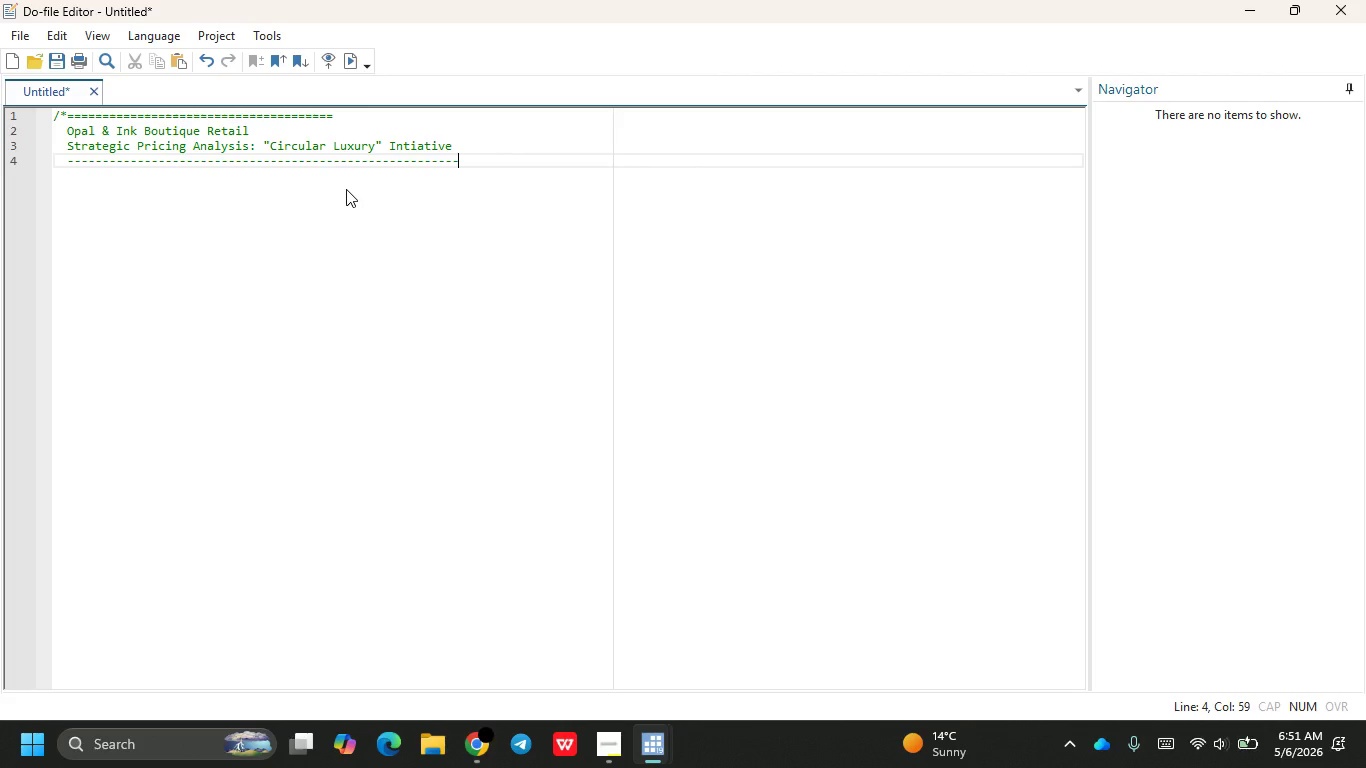 
key(Enter)
 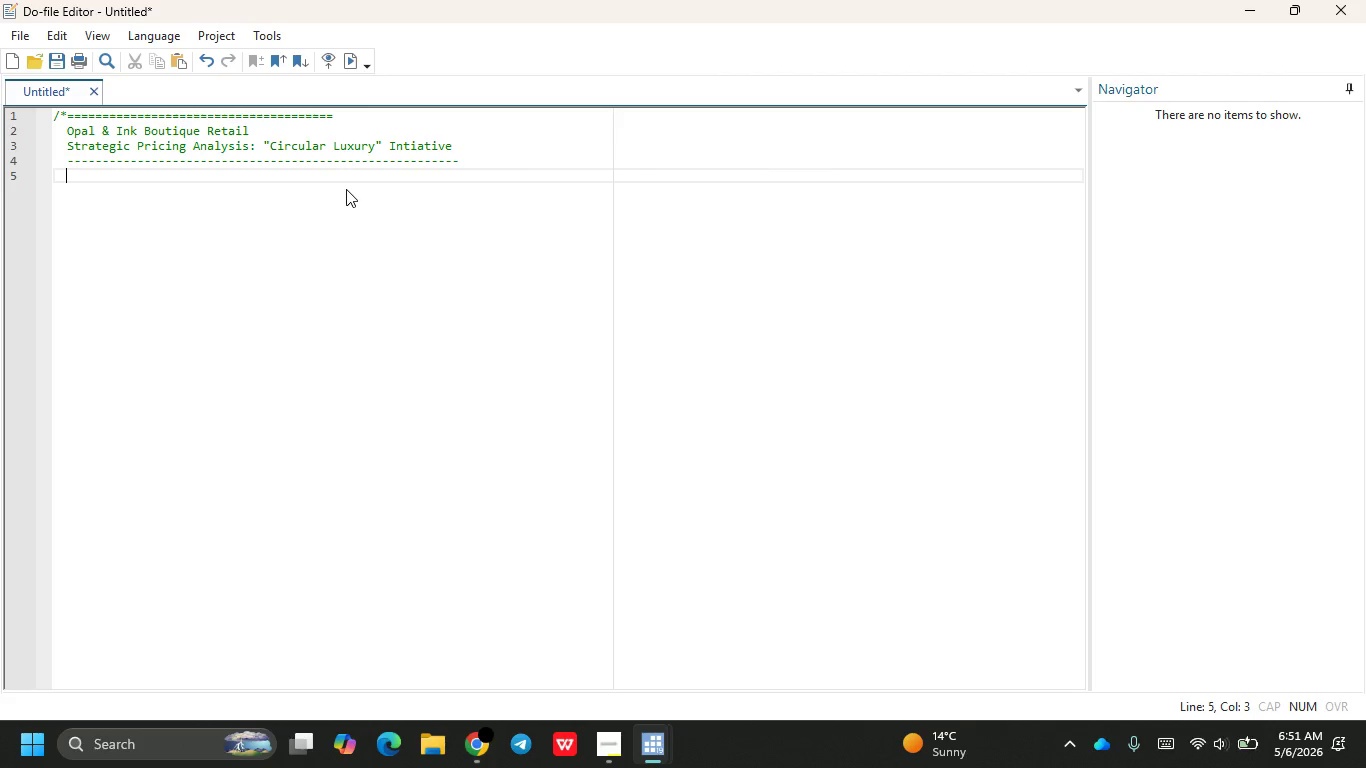 
type(Author)
key(Backspace)
key(Backspace)
type(: Opal & Ink Analytics Team)
 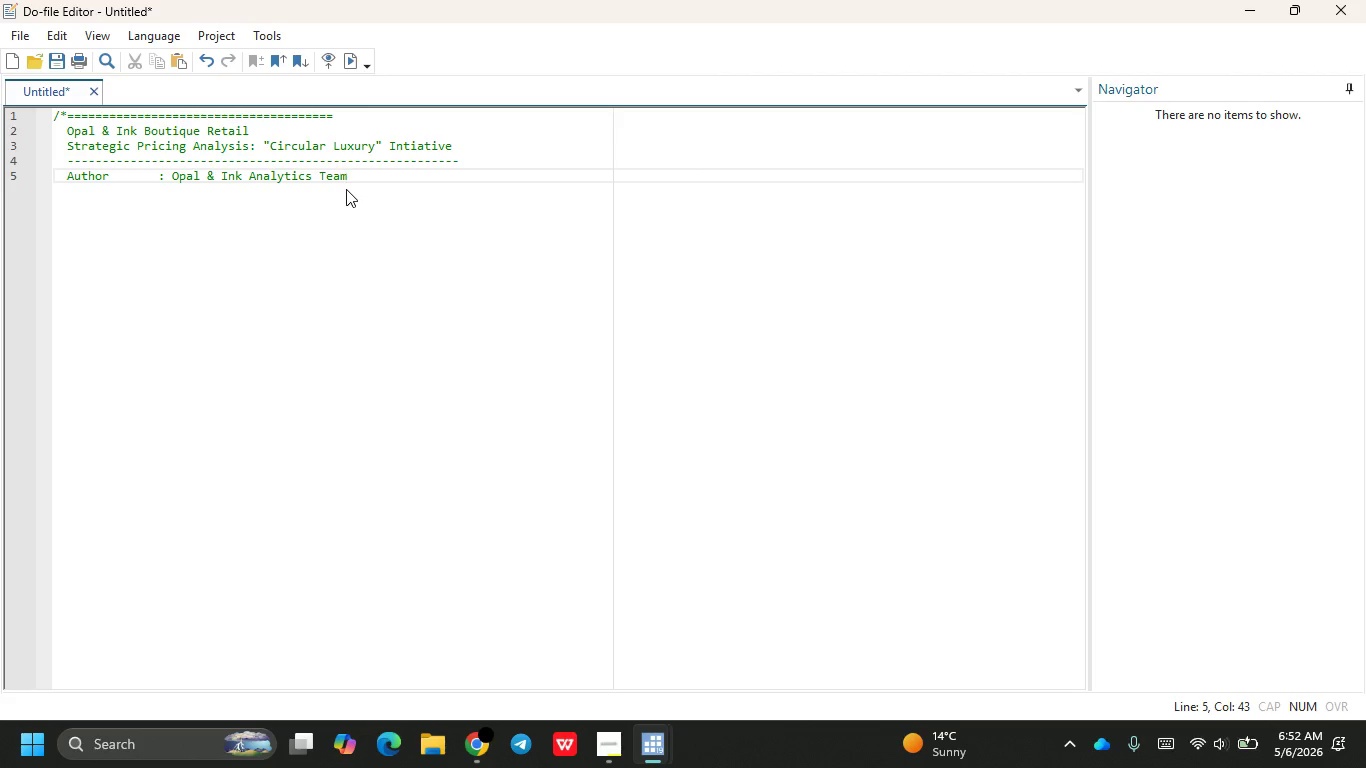 
key(Enter)
 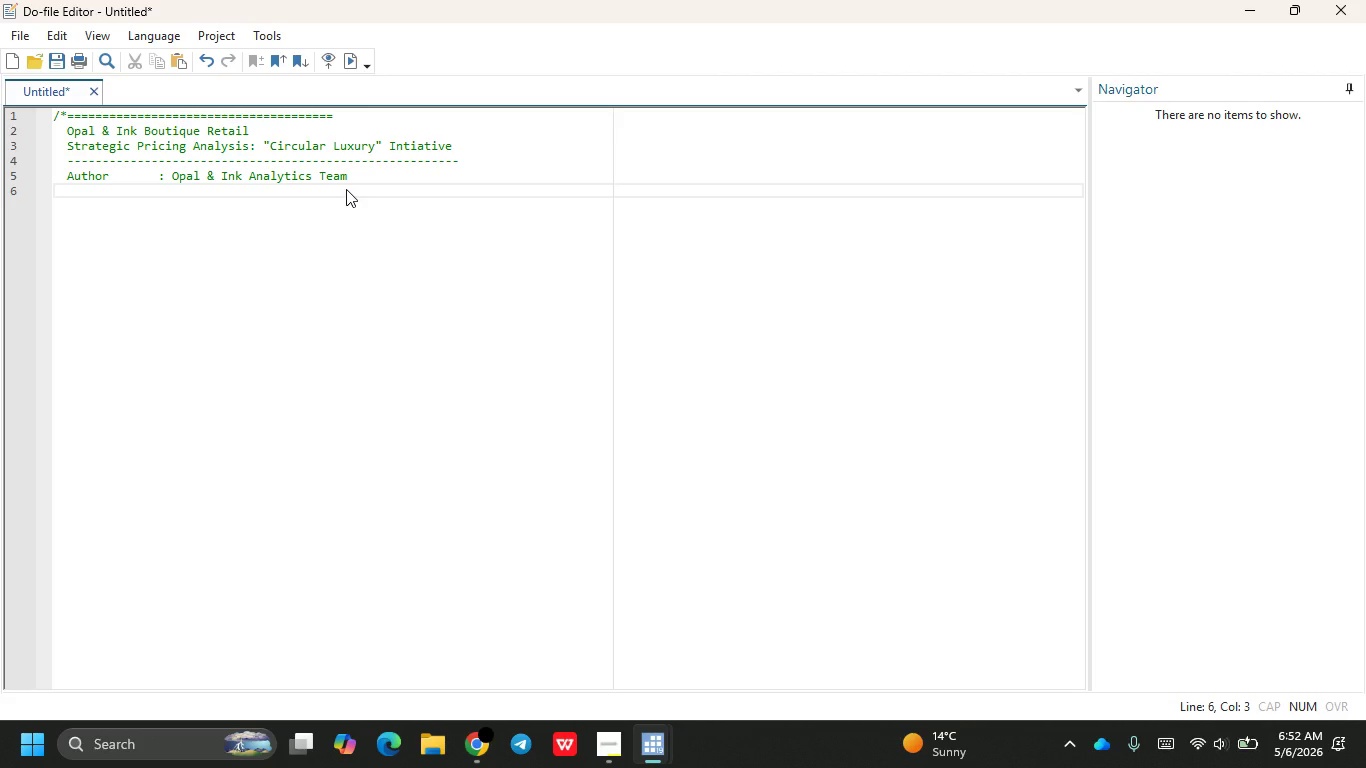 
type(Date:)
key(Backspace)
type(  )
key(Backspace)
type(: 2026-05-06)
 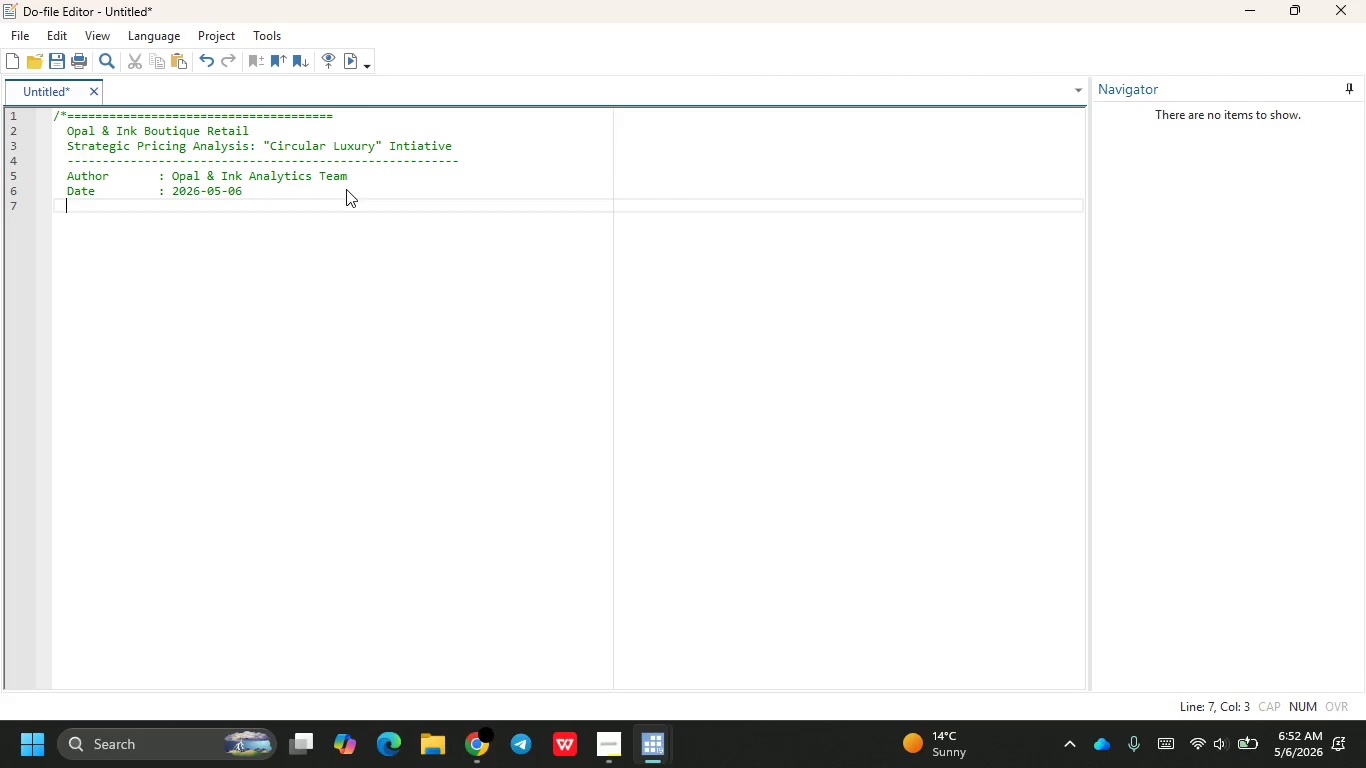 
 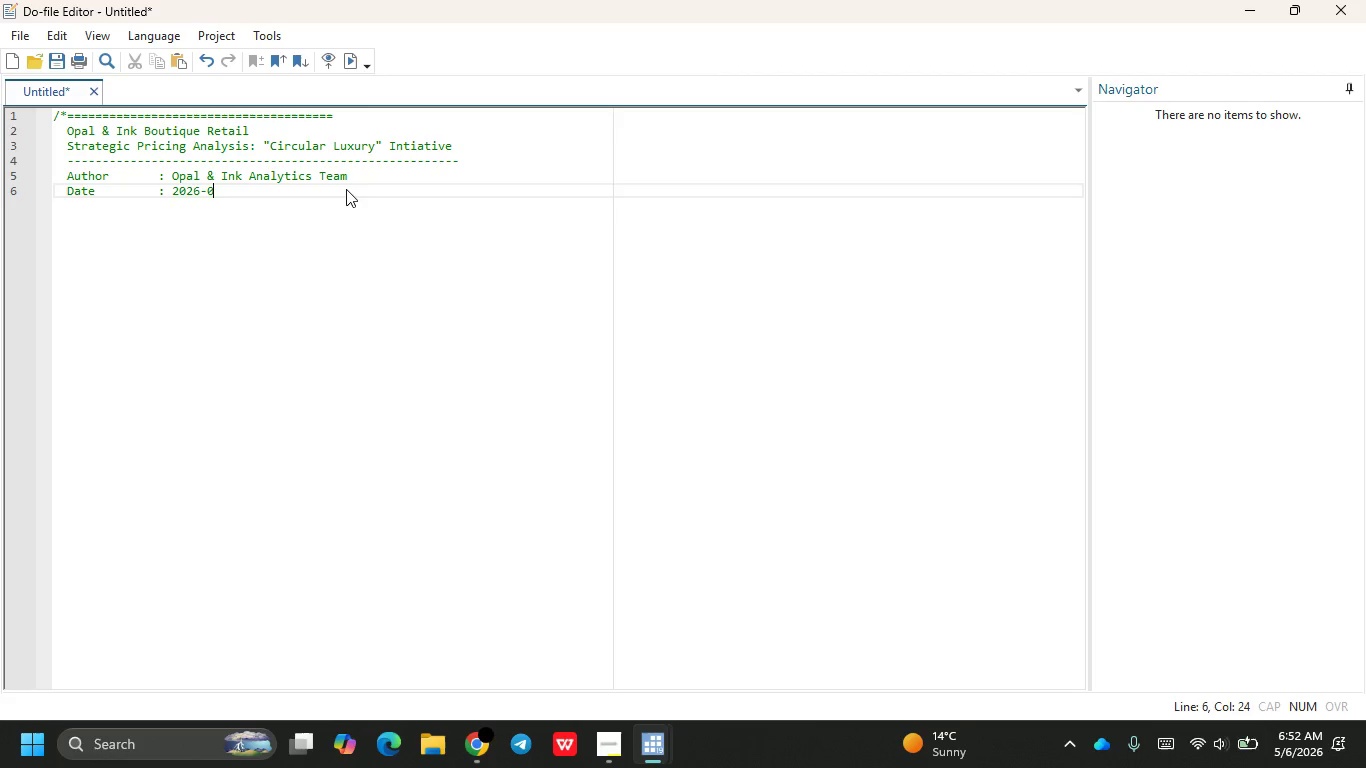 
key(Enter)
 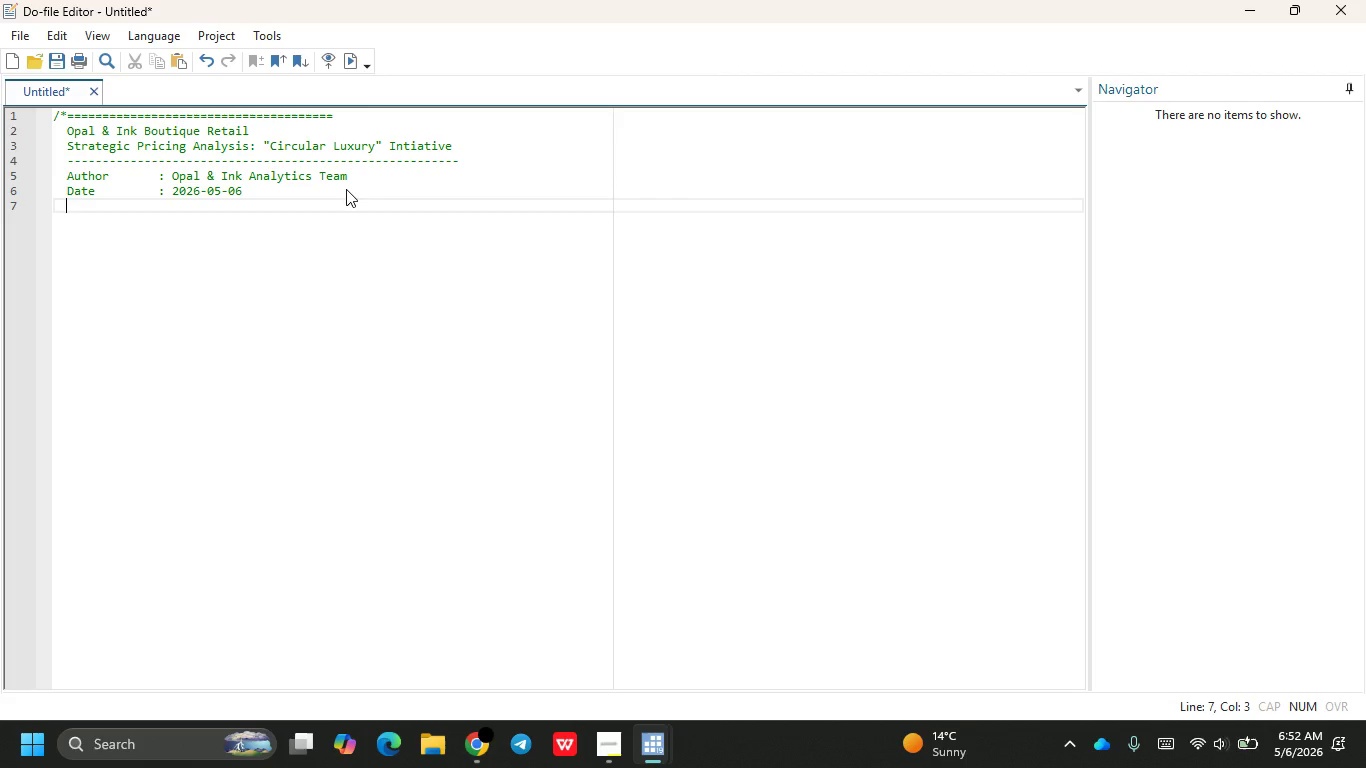 
type(Stata Version )
key(Backspace)
 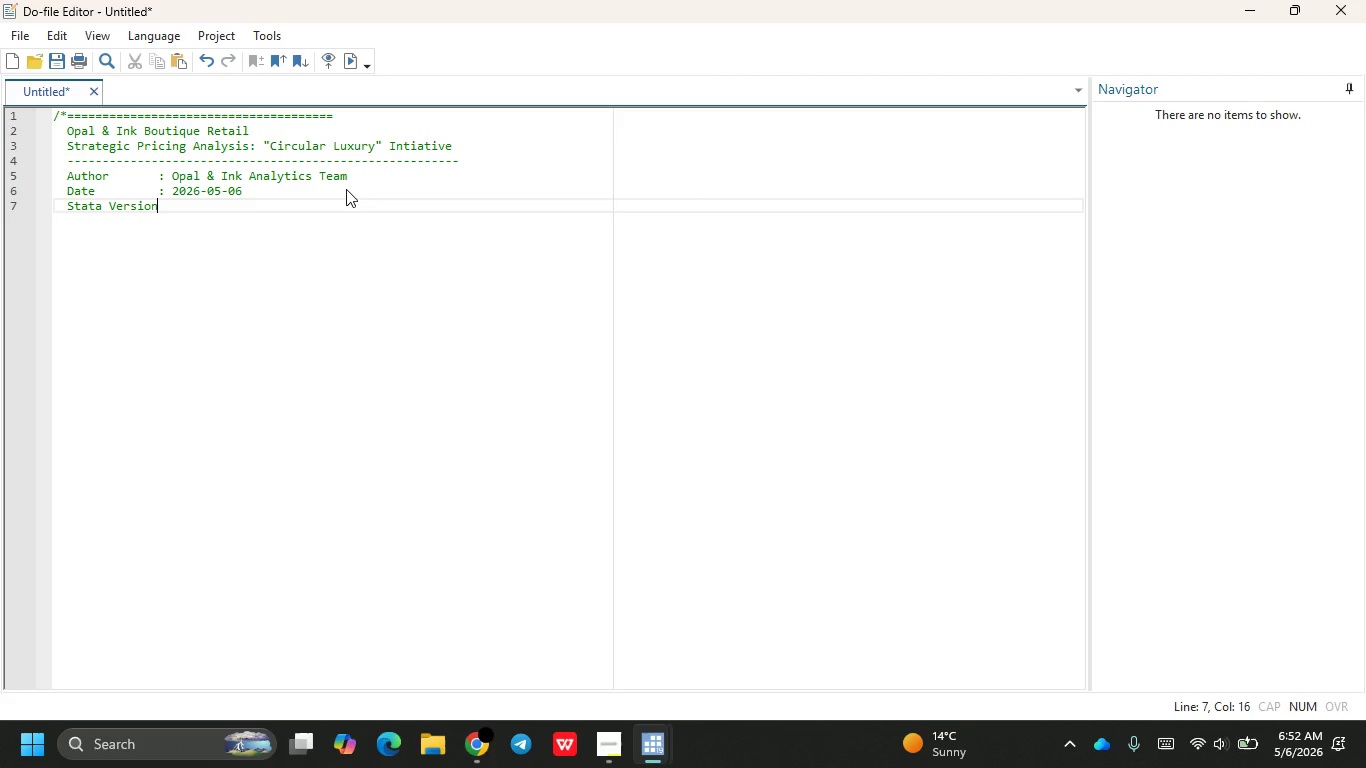 
key(ArrowUp)
 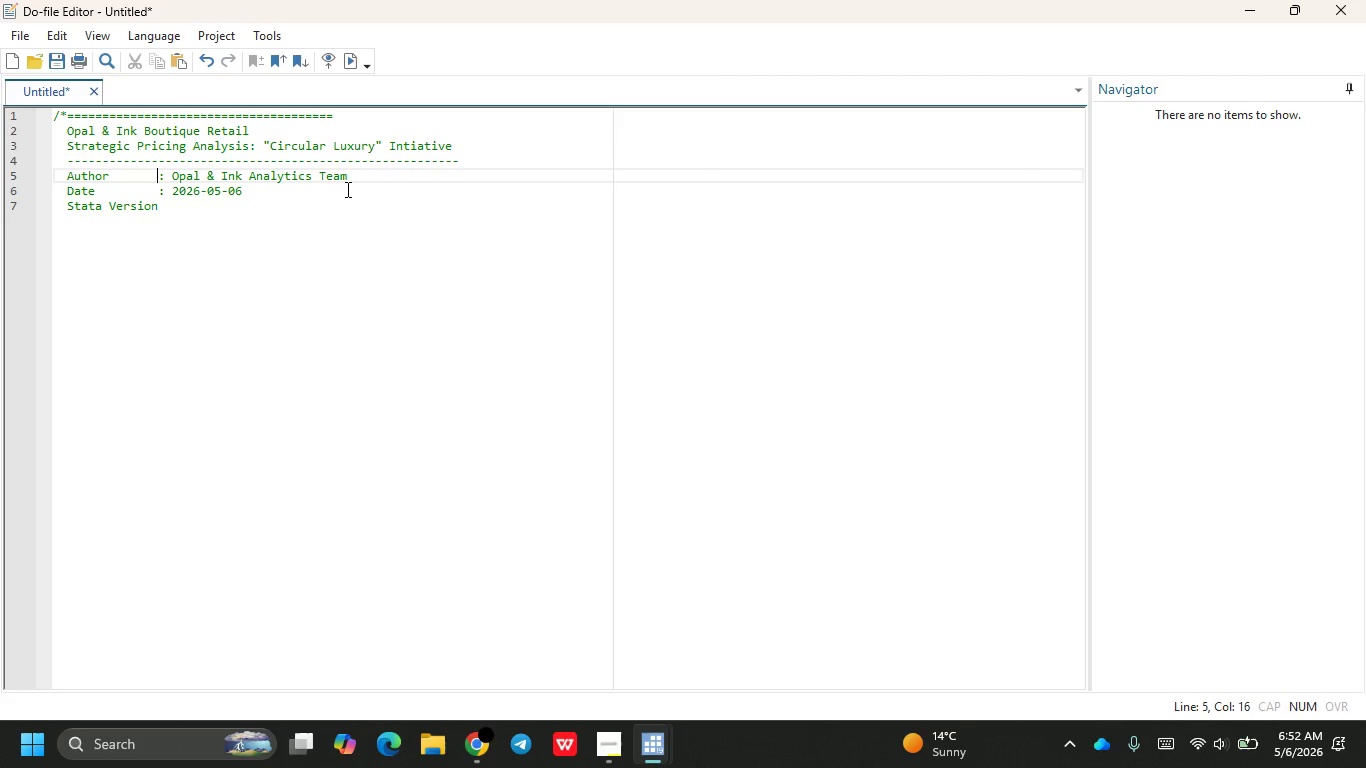 
key(ArrowUp)
 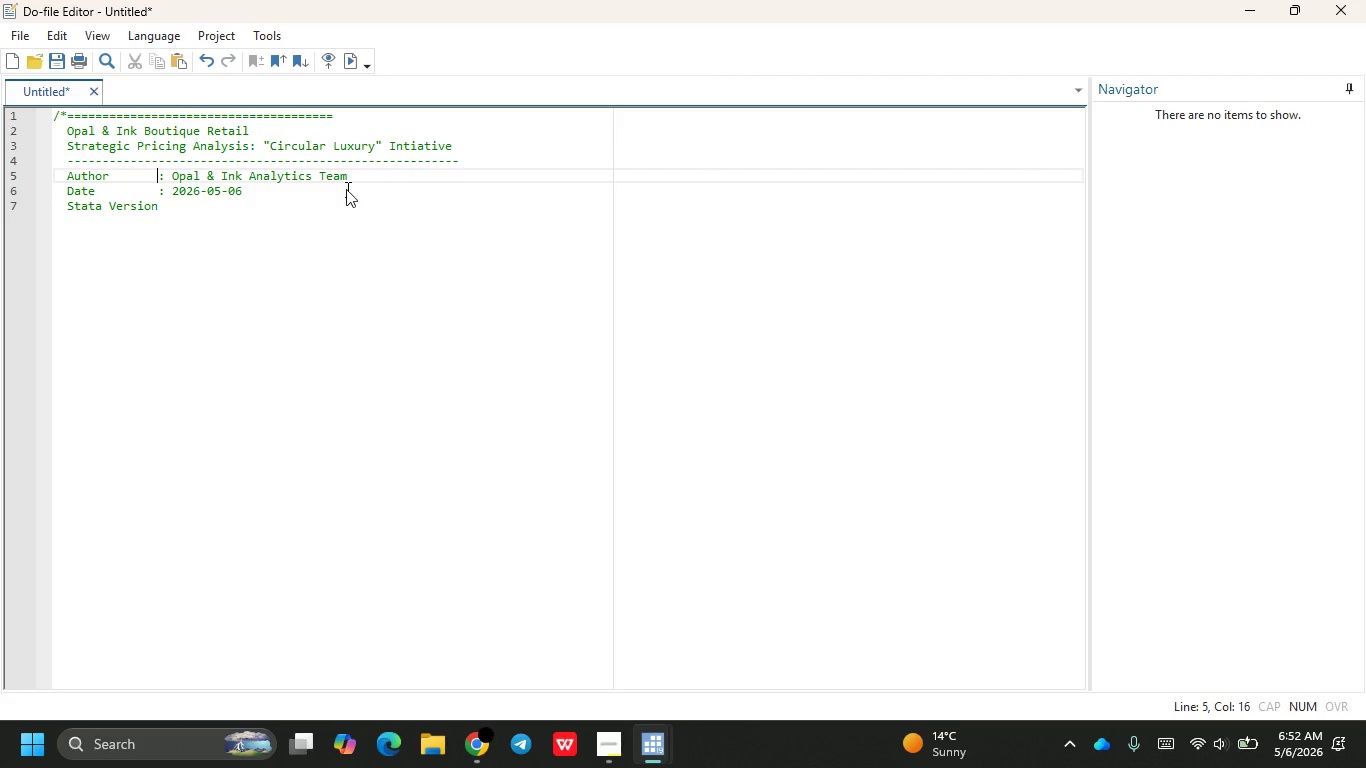 
key(Space)
 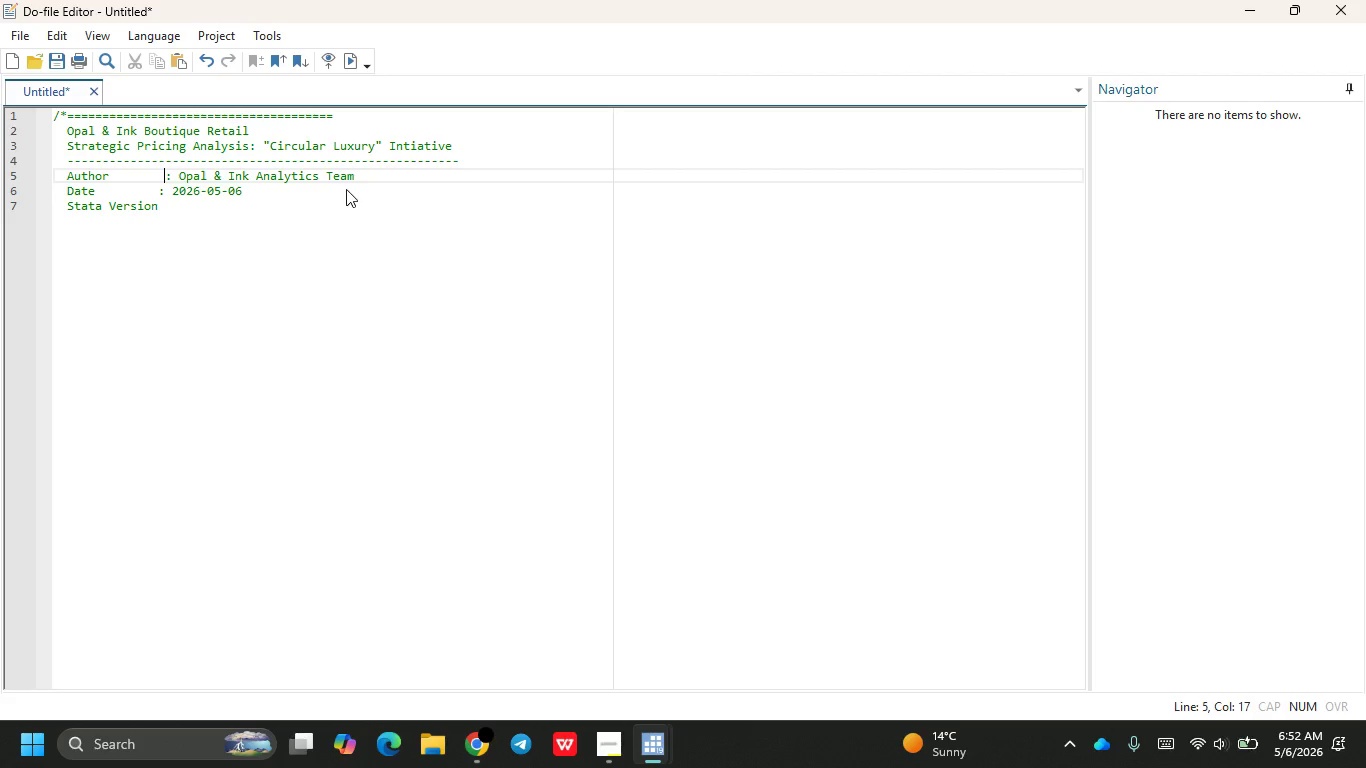 
key(ArrowDown)
 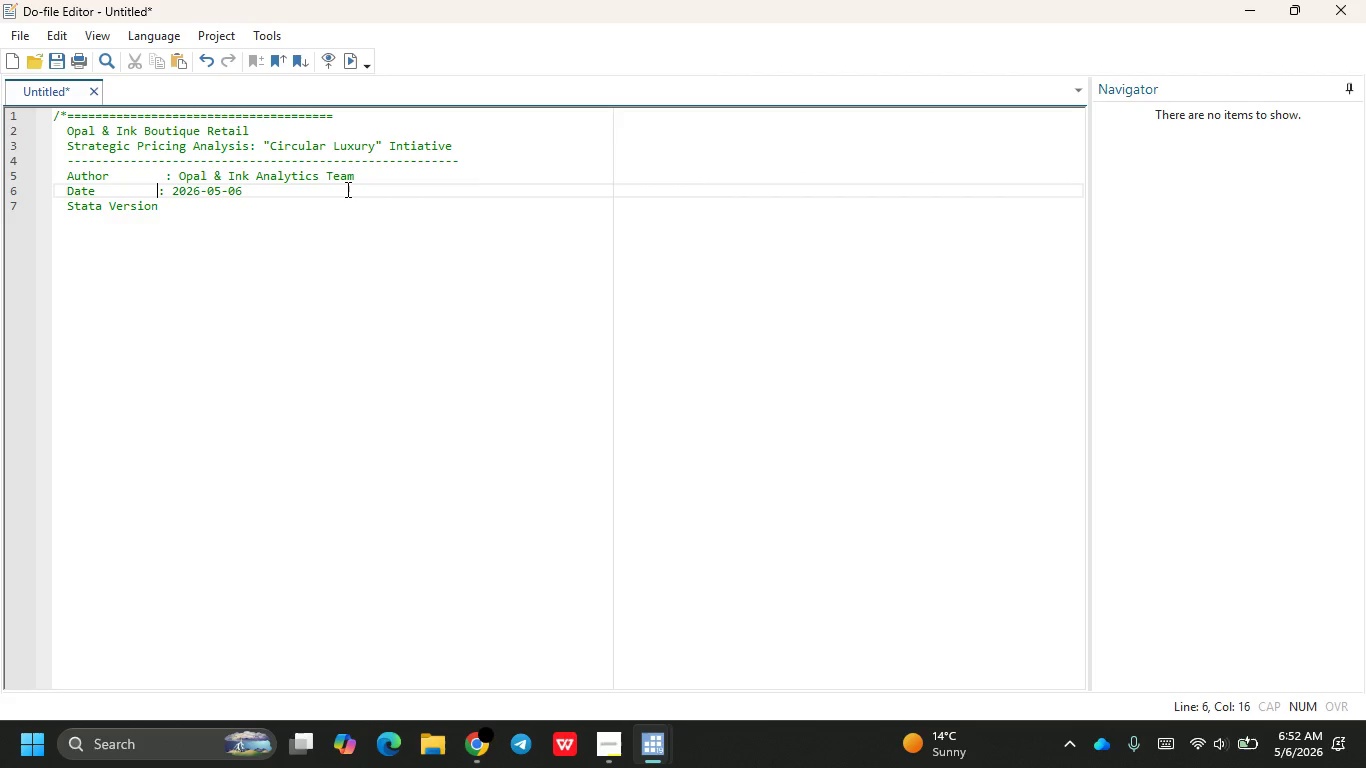 
key(ArrowLeft)
 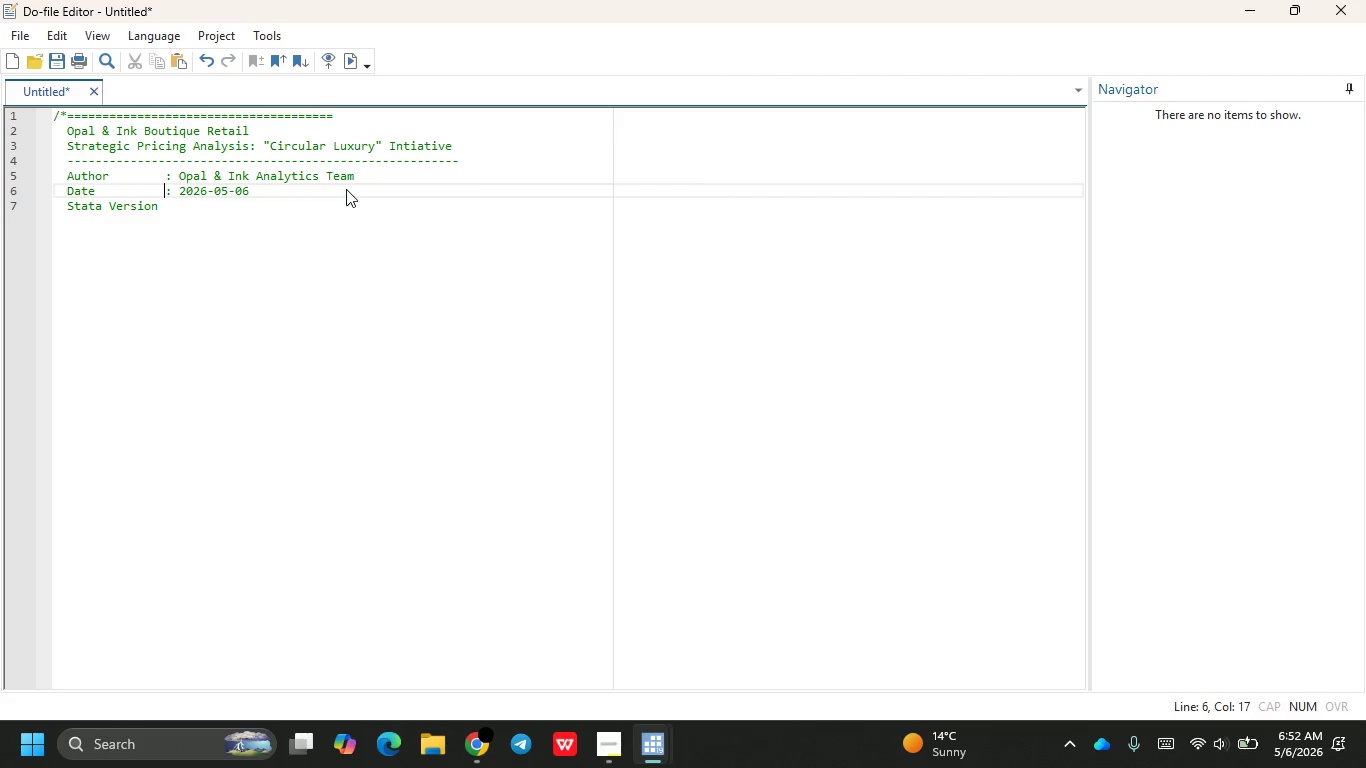 
key(Space)
 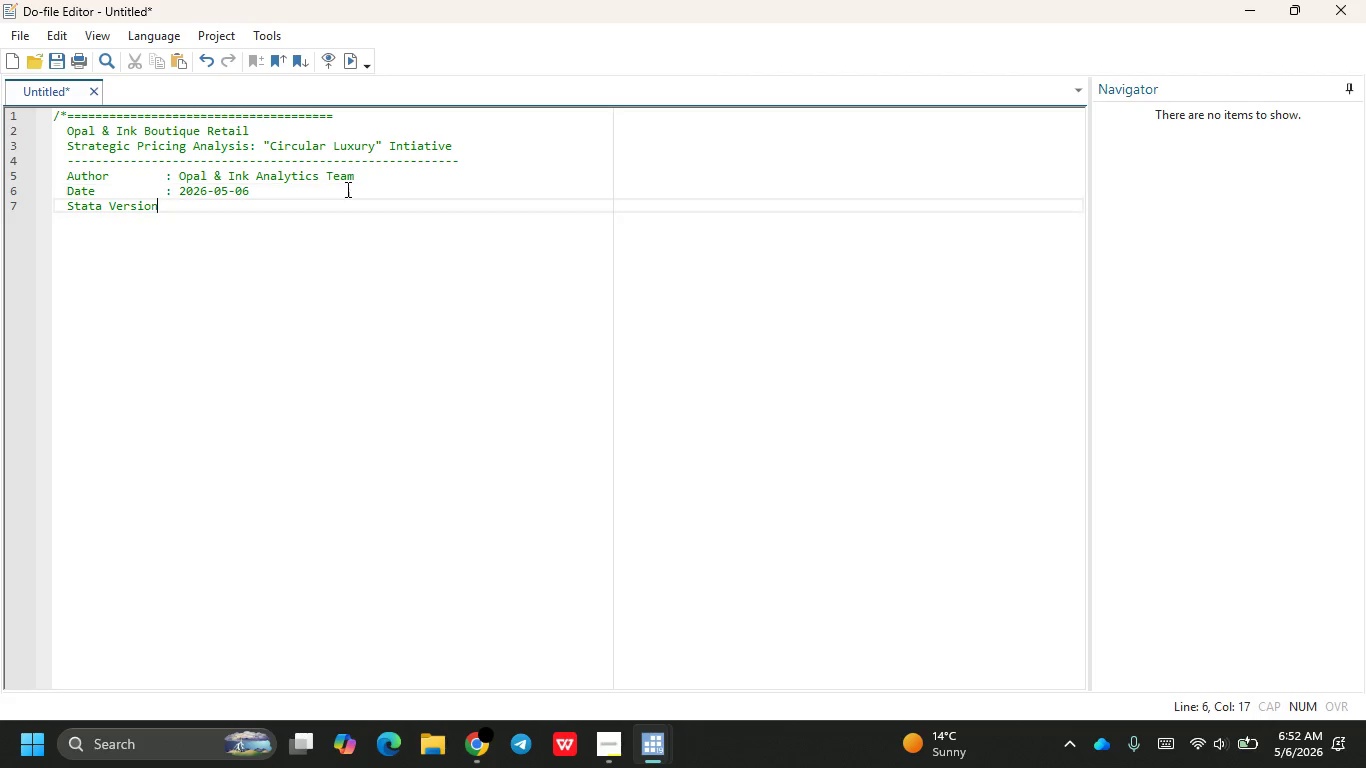 
key(ArrowDown)
 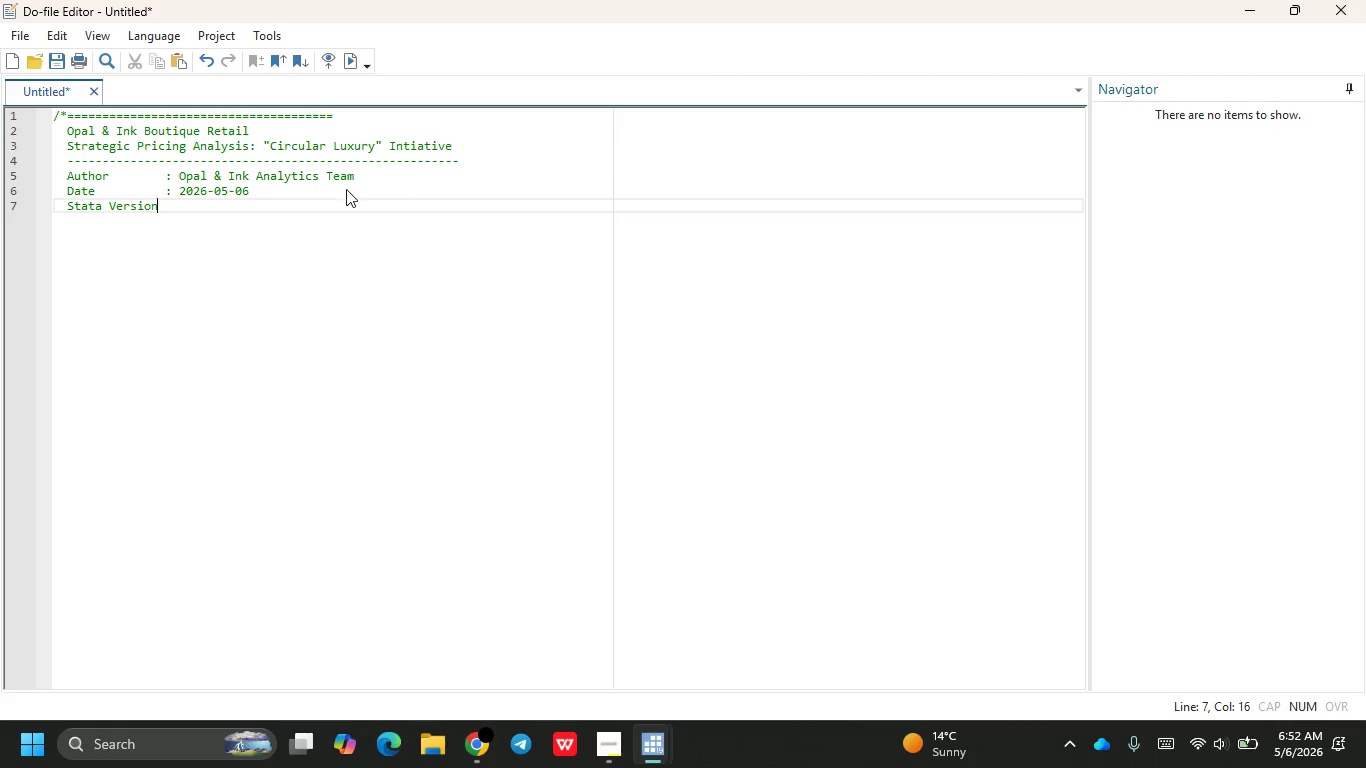 
type( : 17 or later)
 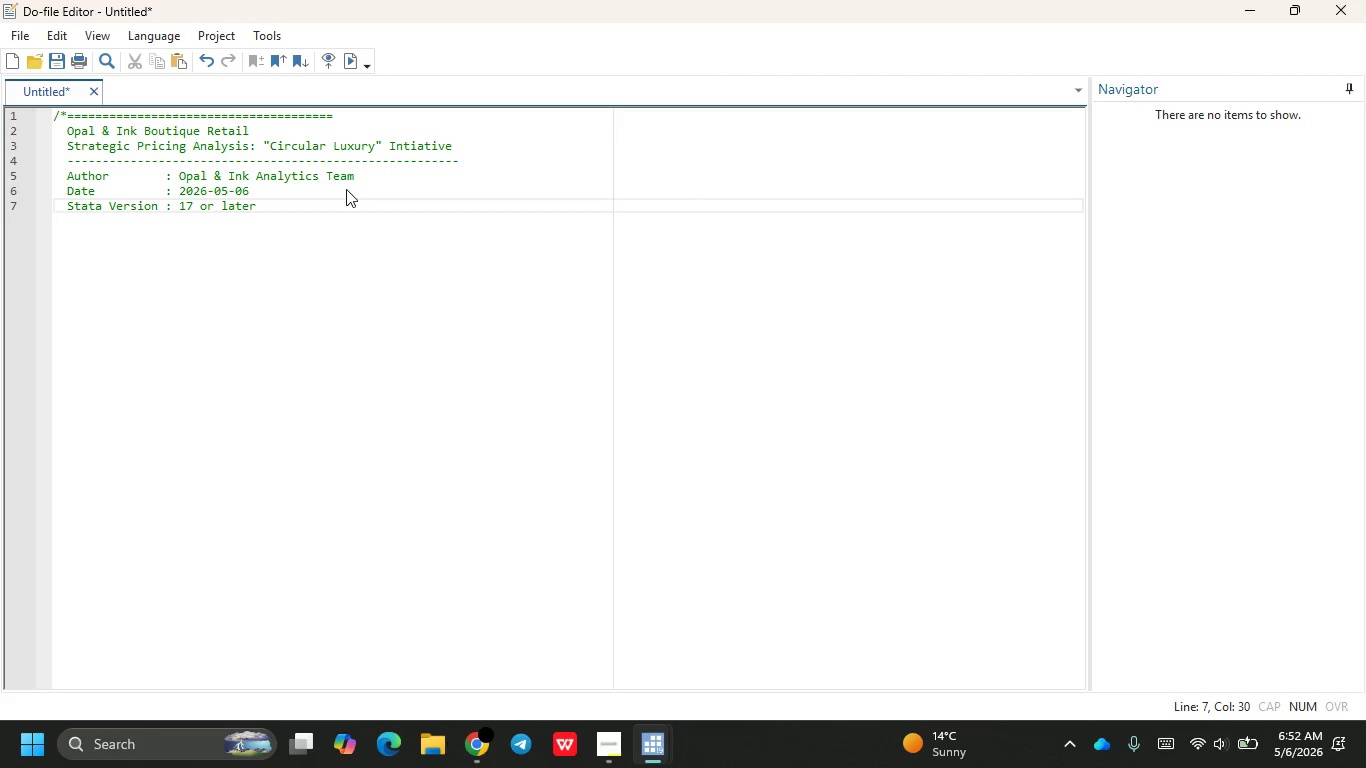 
key(Enter)
 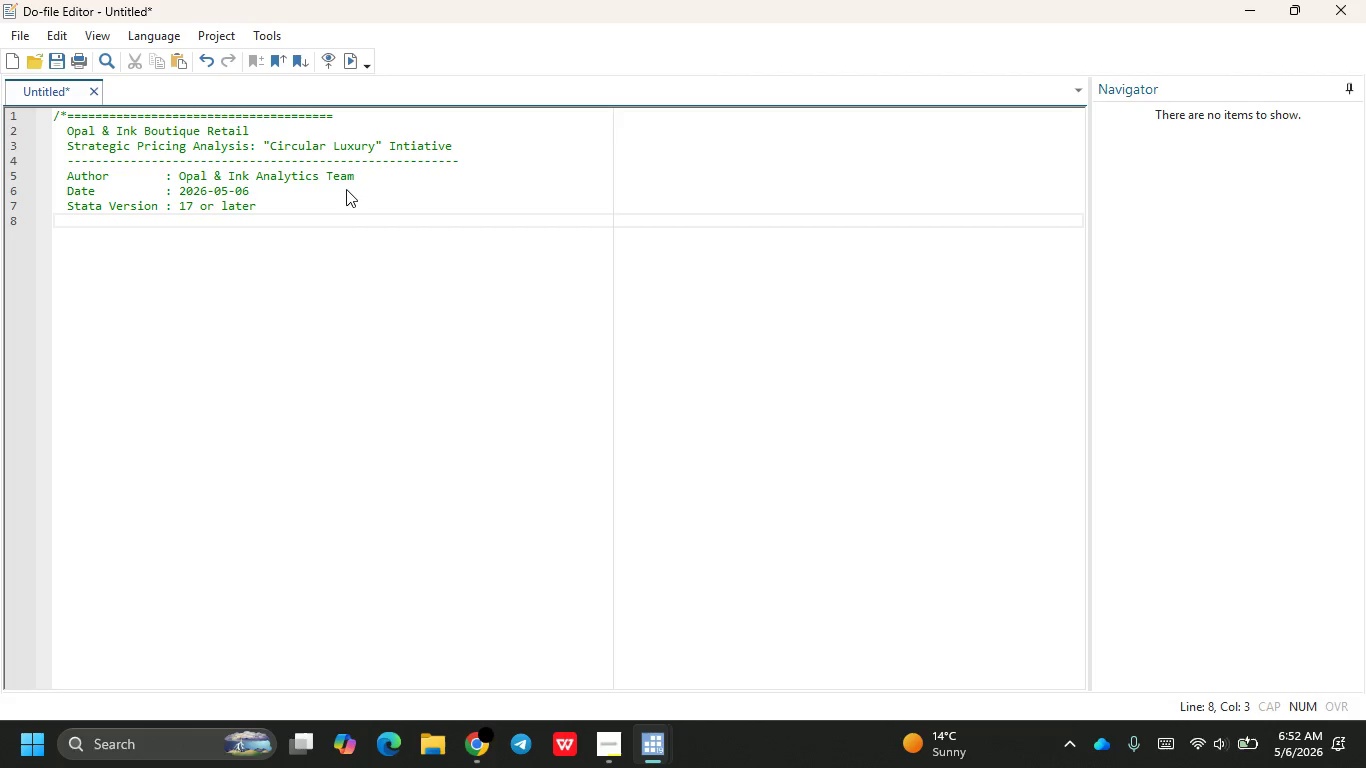 
type(Purpose)
 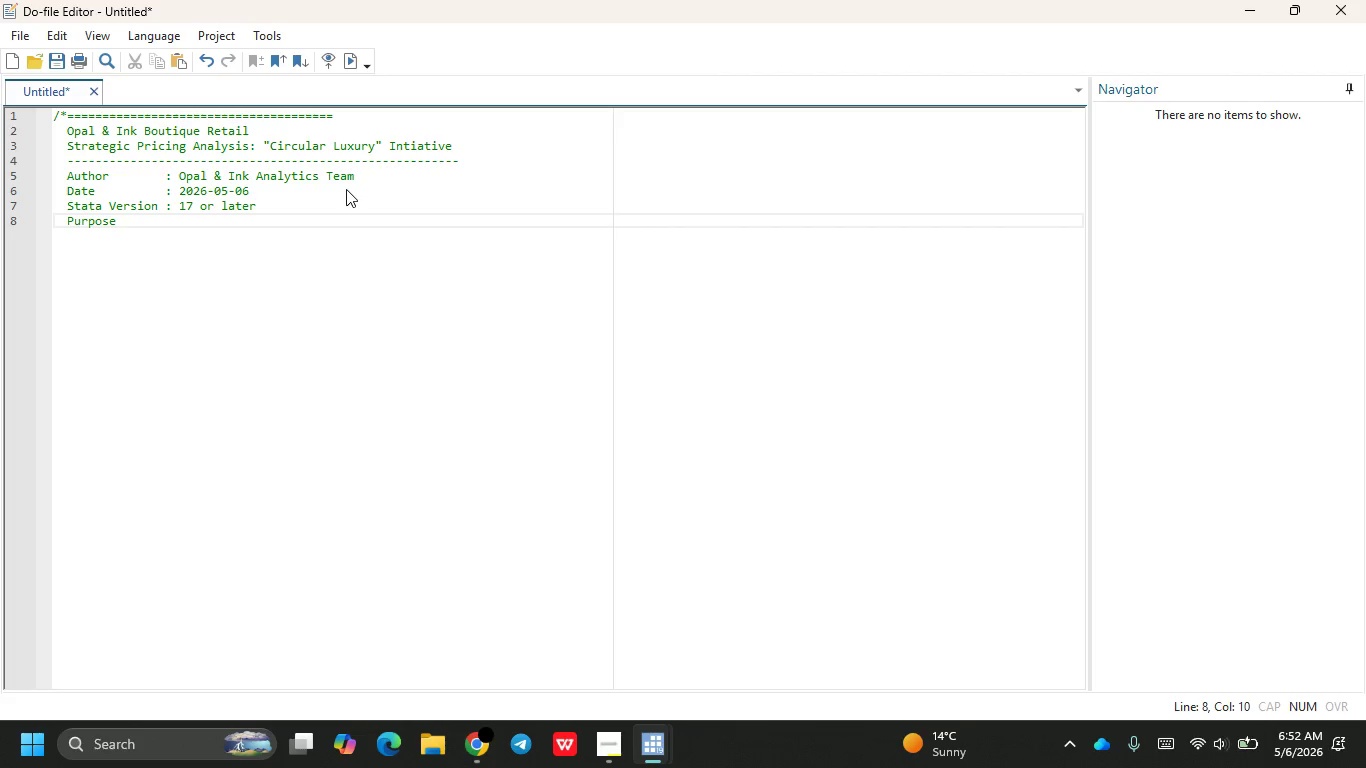 
hold_key(key=Space, duration=0.67)
 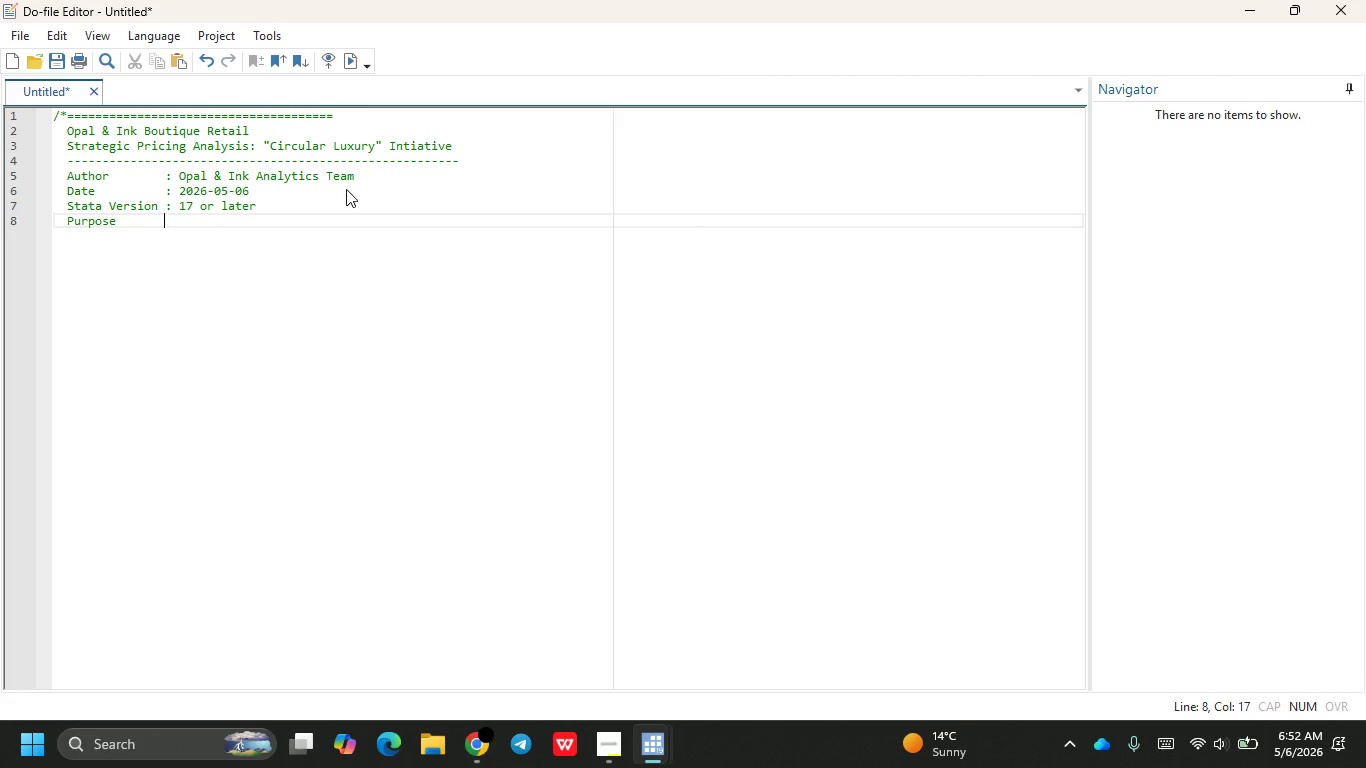 
type(: Identify viable price points and demographic de)
key(Backspace)
type(rivers )
 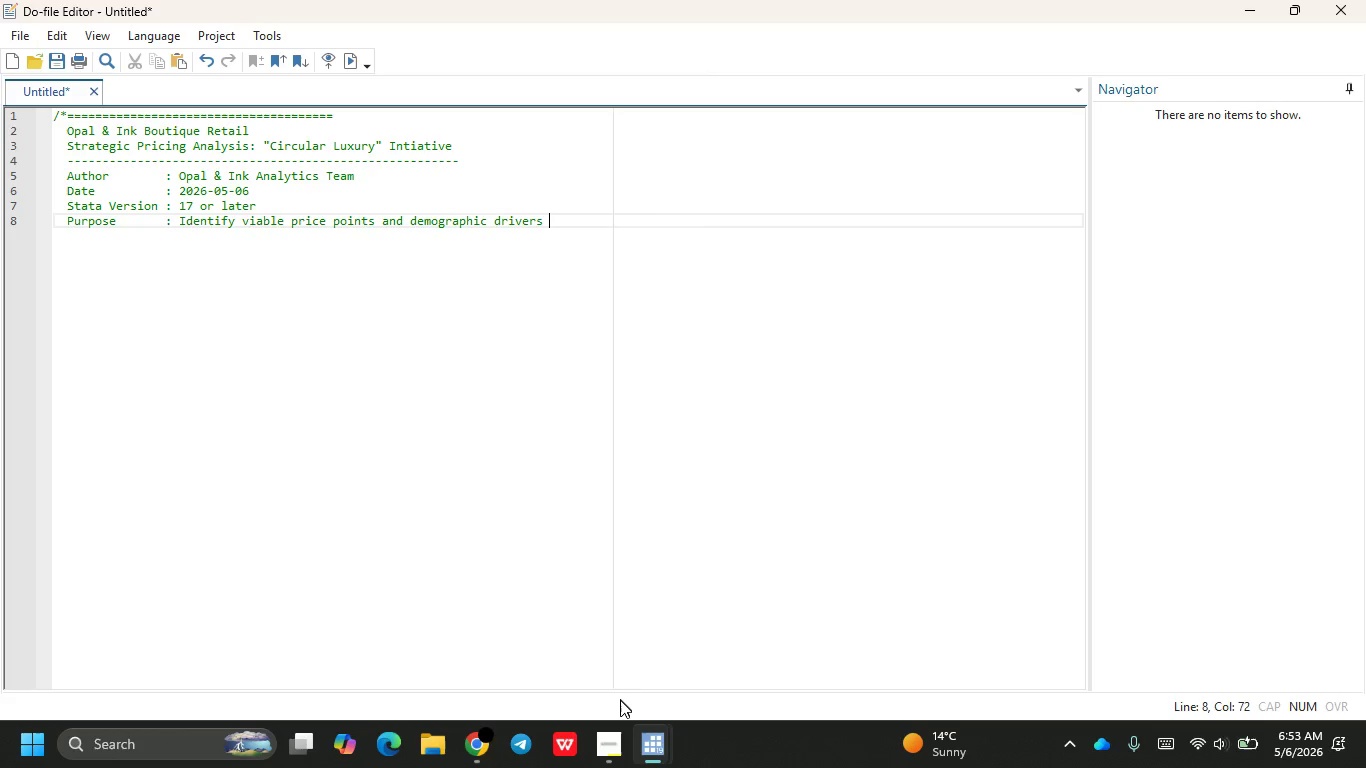 
left_click([614, 738])